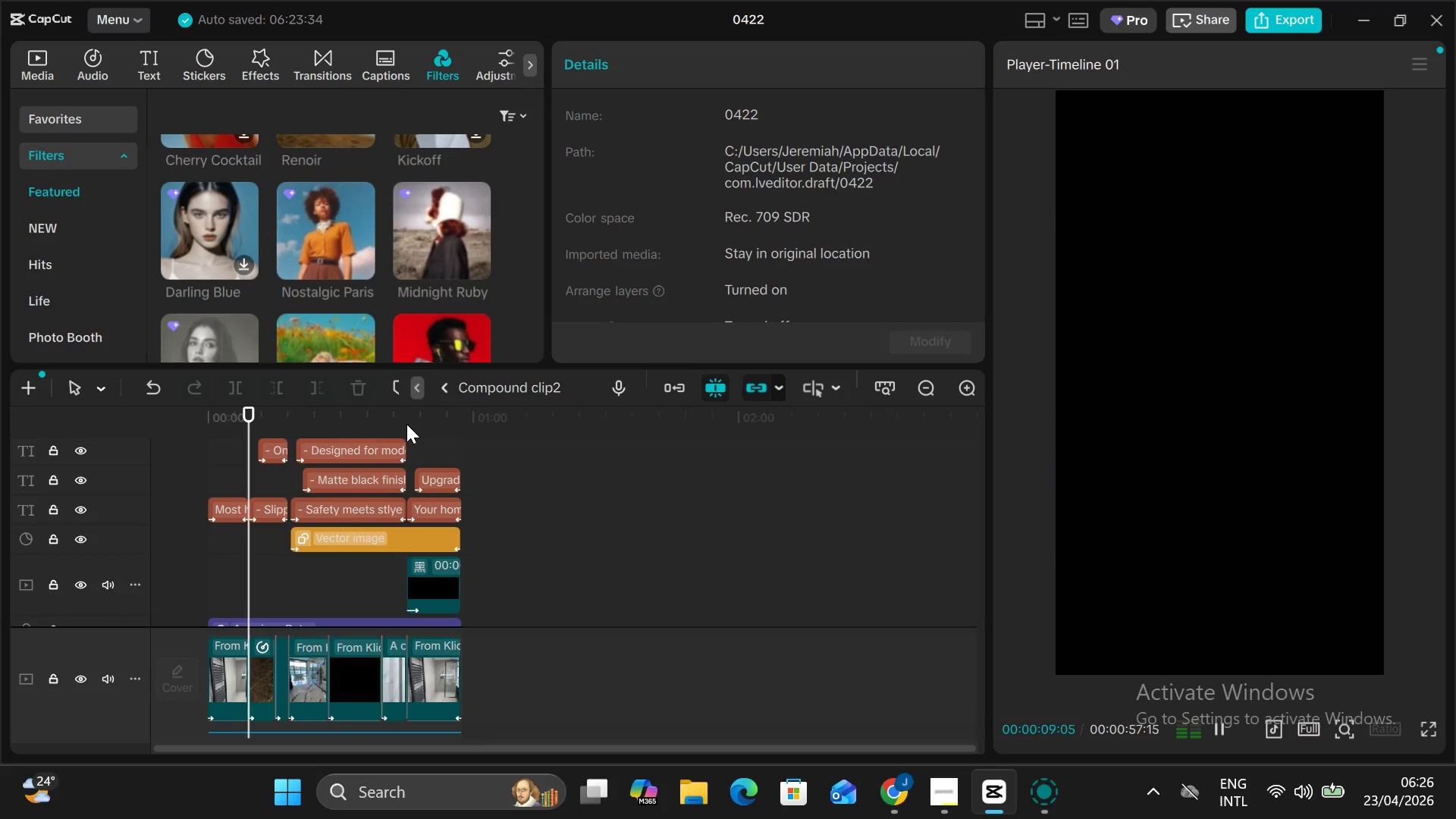 
wait(14.28)
 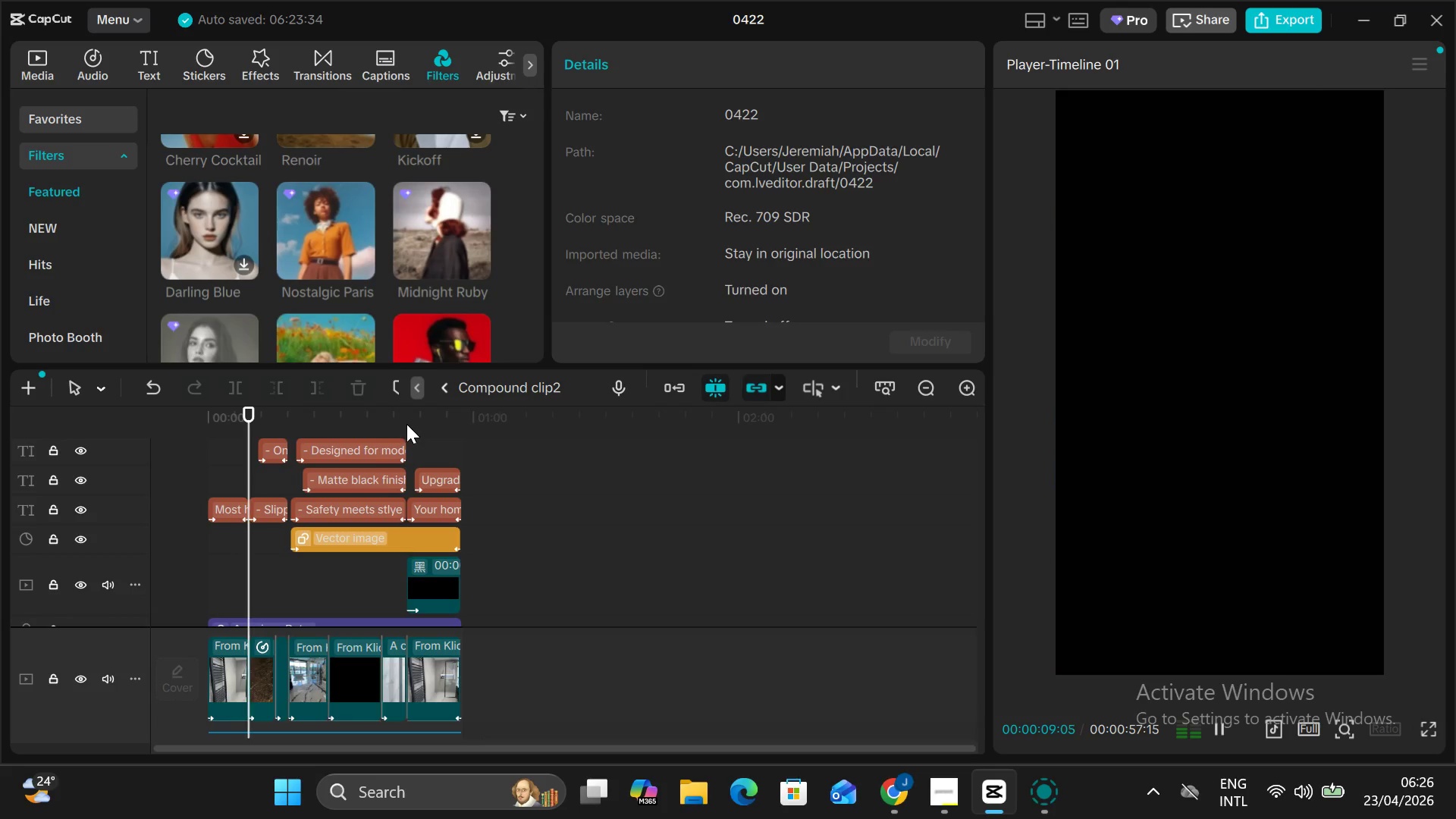 
left_click([827, 670])
 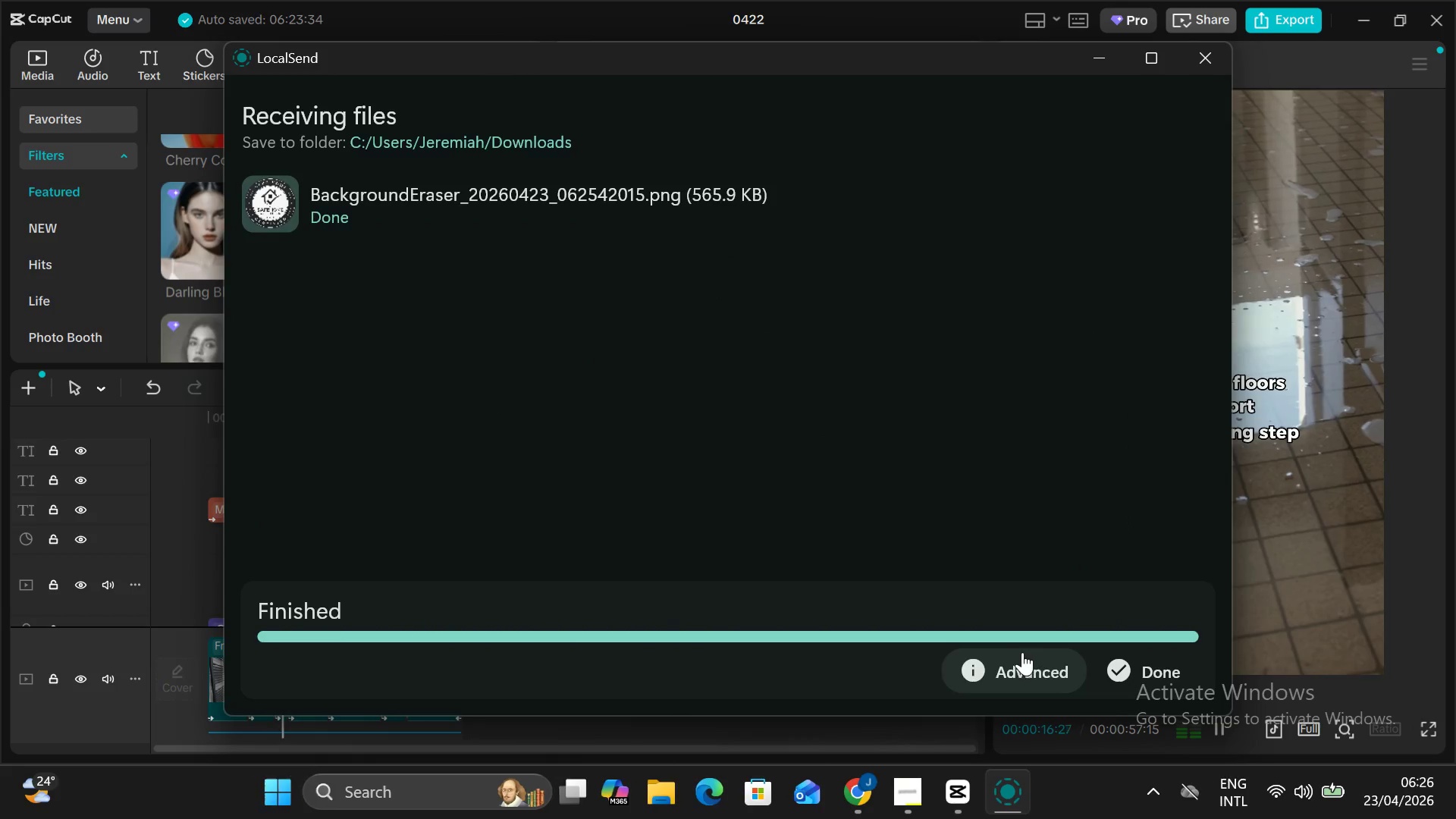 
left_click([1162, 659])
 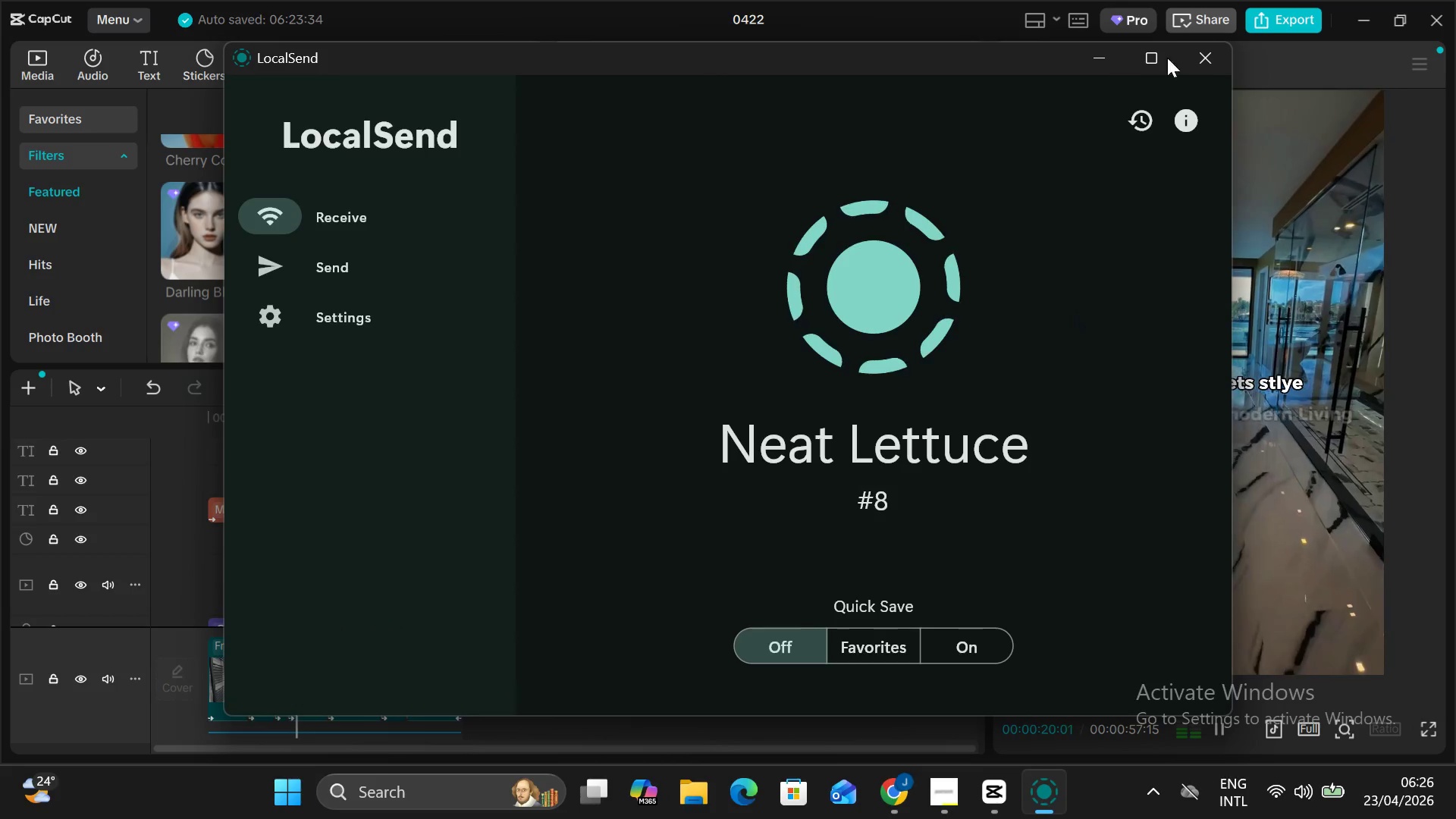 
left_click([1104, 55])
 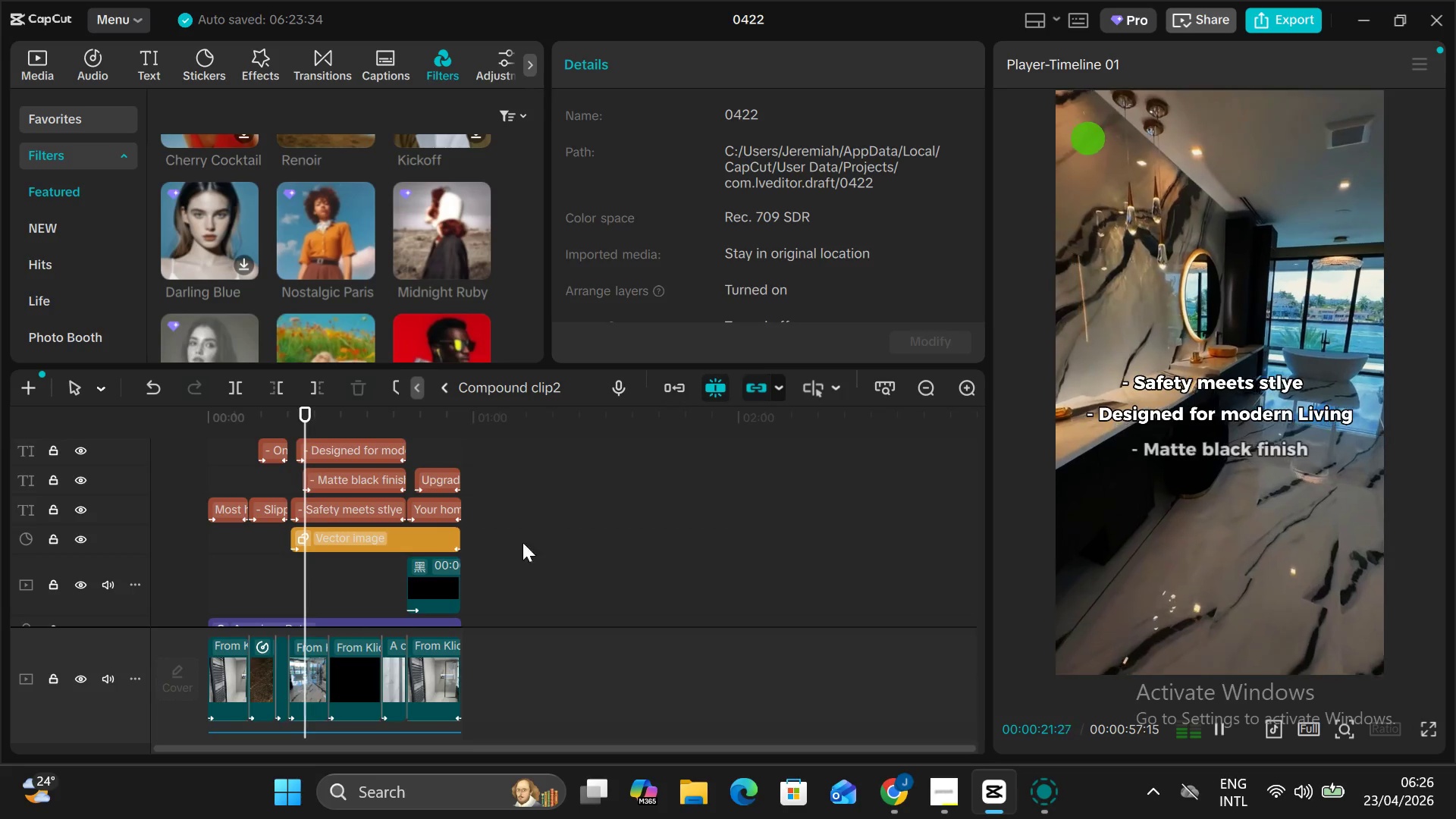 
key(Alt+AltLeft)
 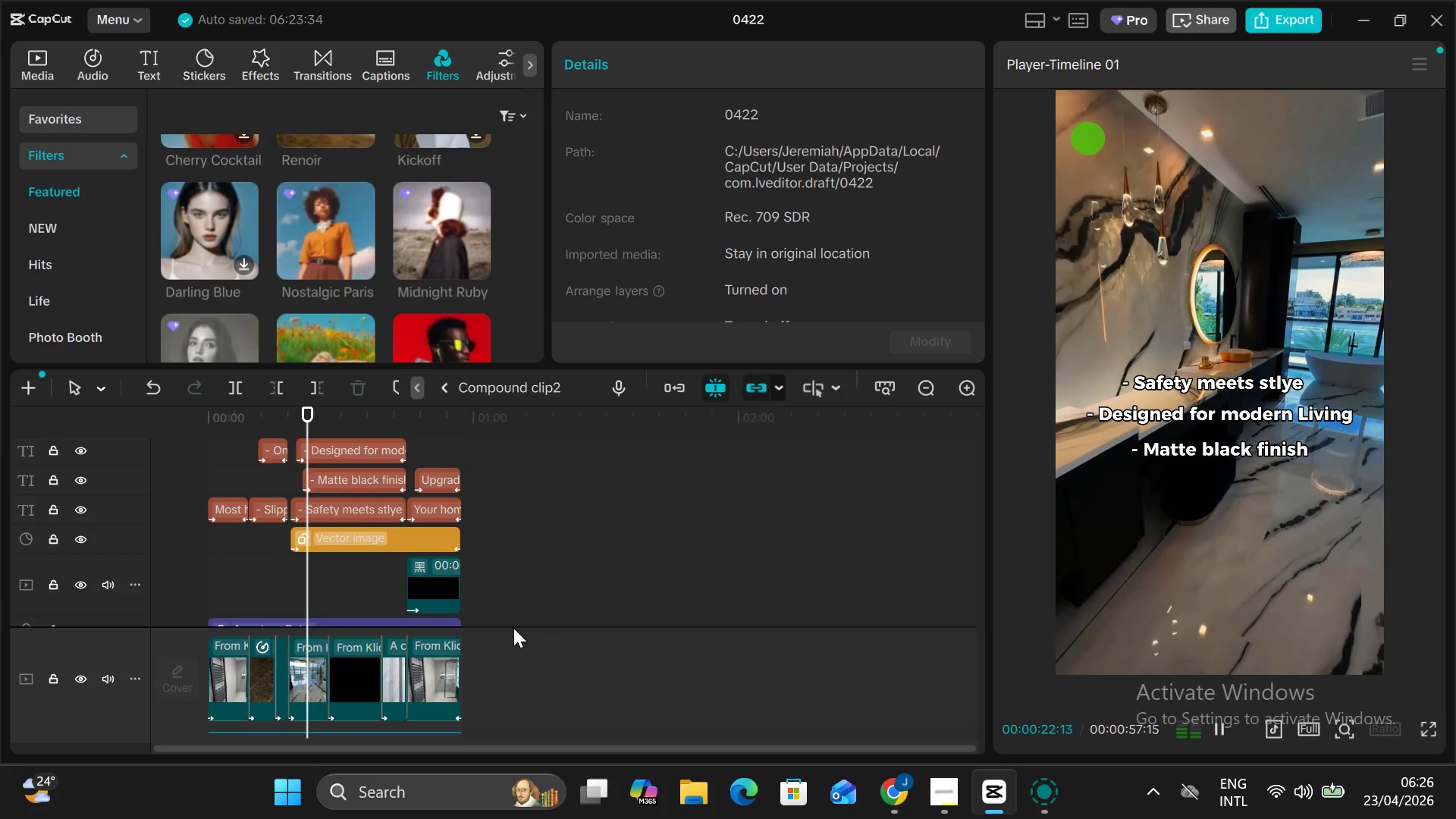 
key(Alt+V)
 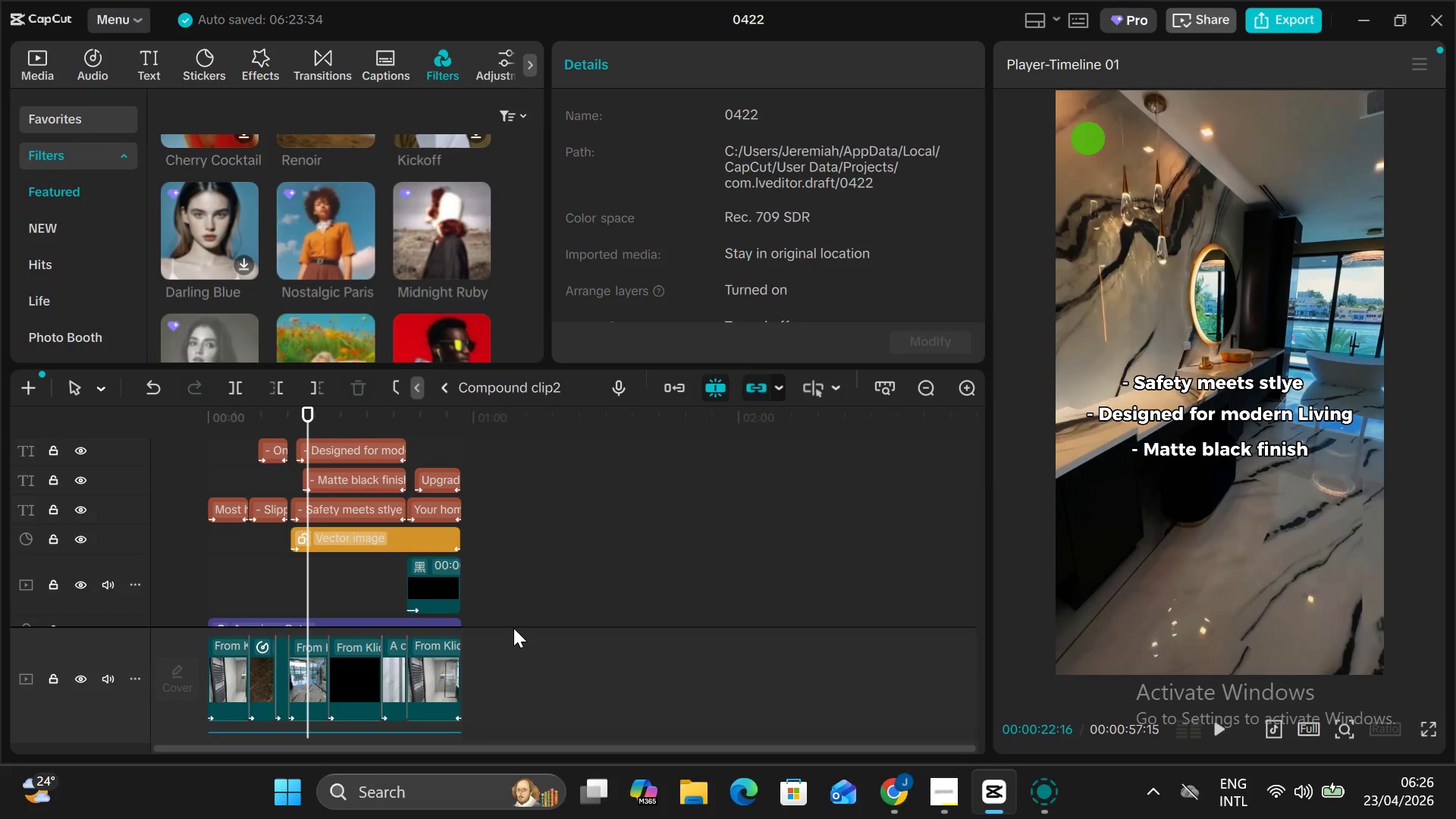 
left_click([513, 628])
 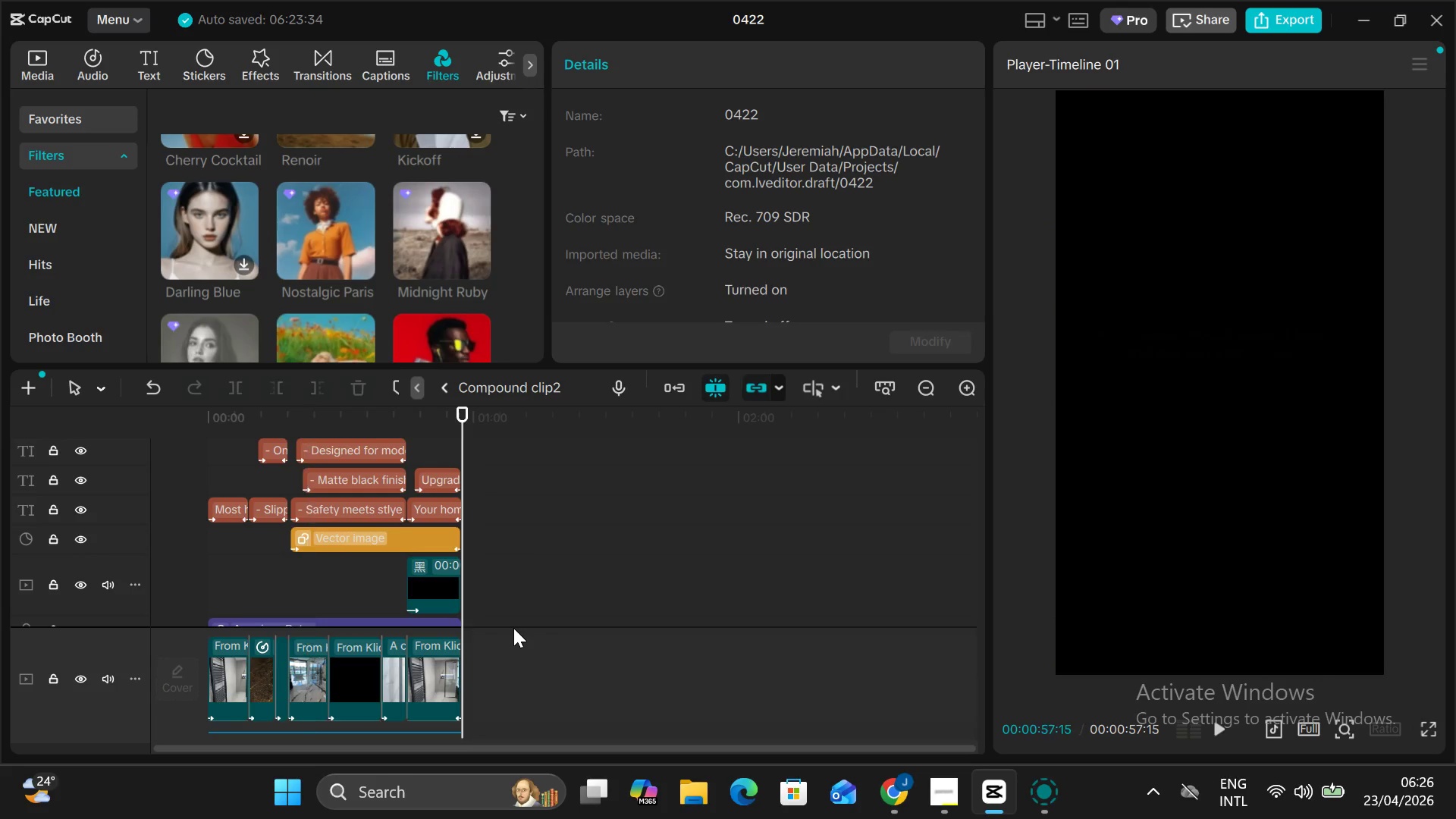 
scroll: coordinate [513, 628], scroll_direction: down, amount: 6.0
 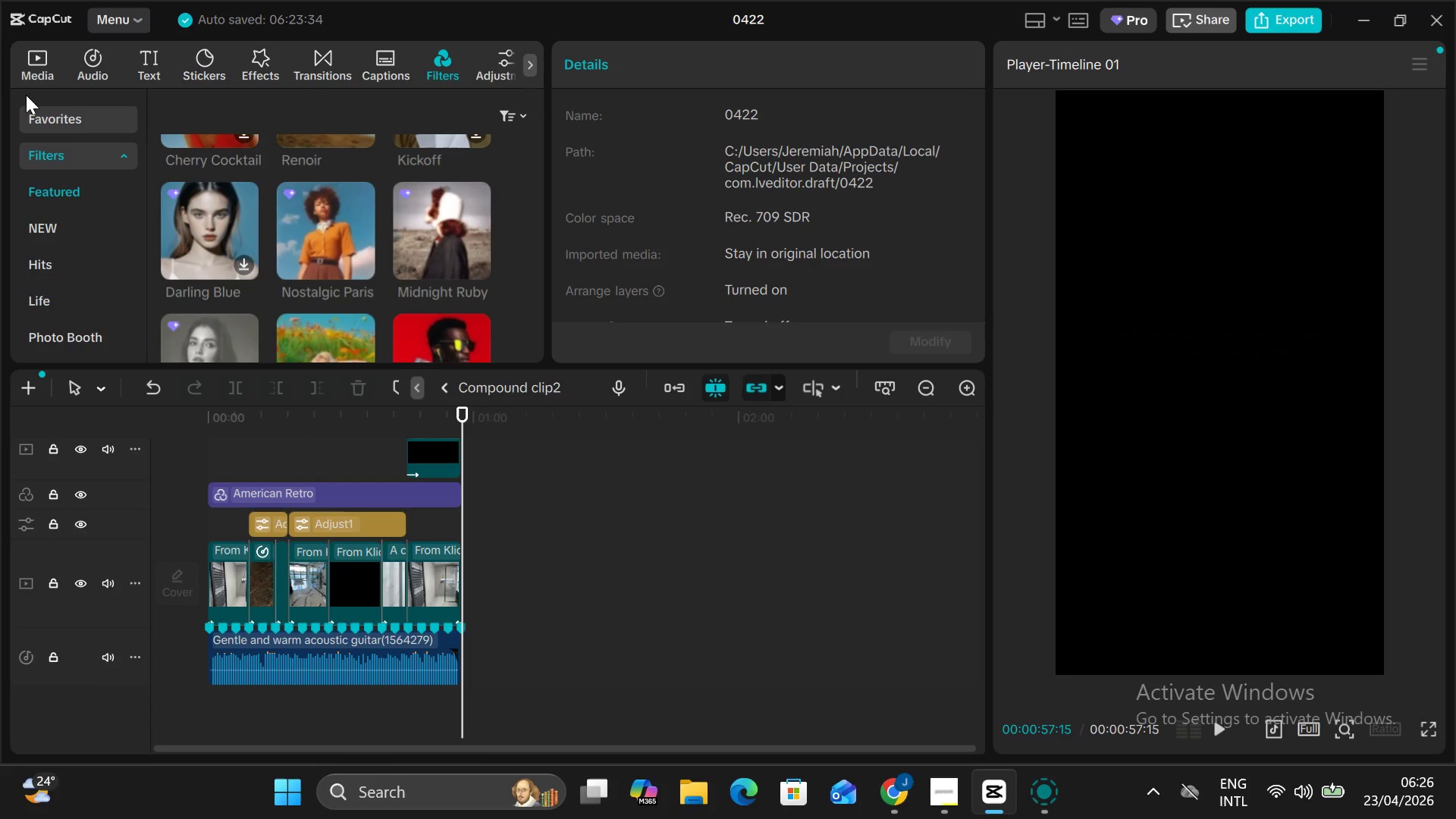 
left_click([35, 69])
 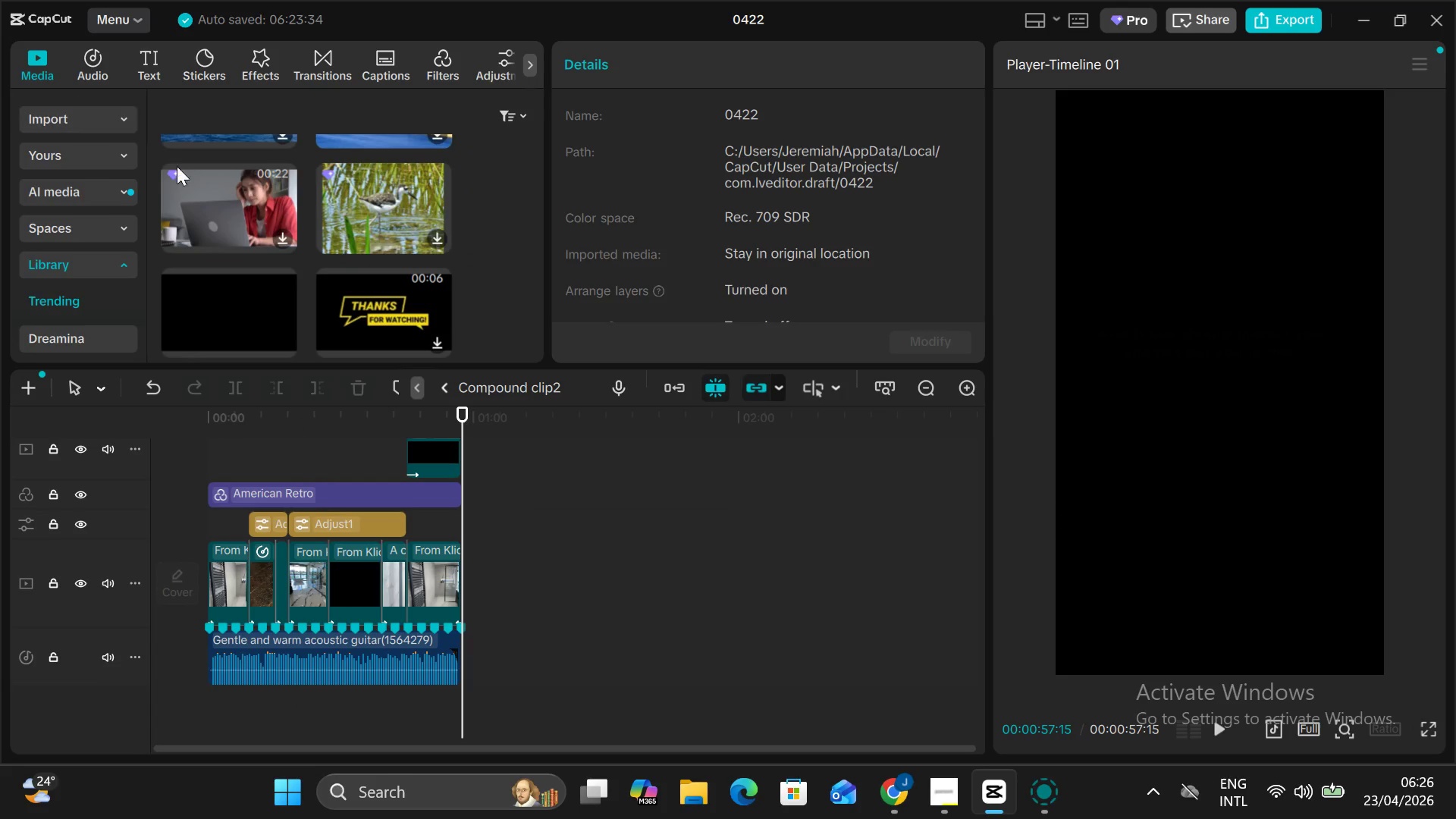 
scroll: coordinate [256, 201], scroll_direction: up, amount: 5.0
 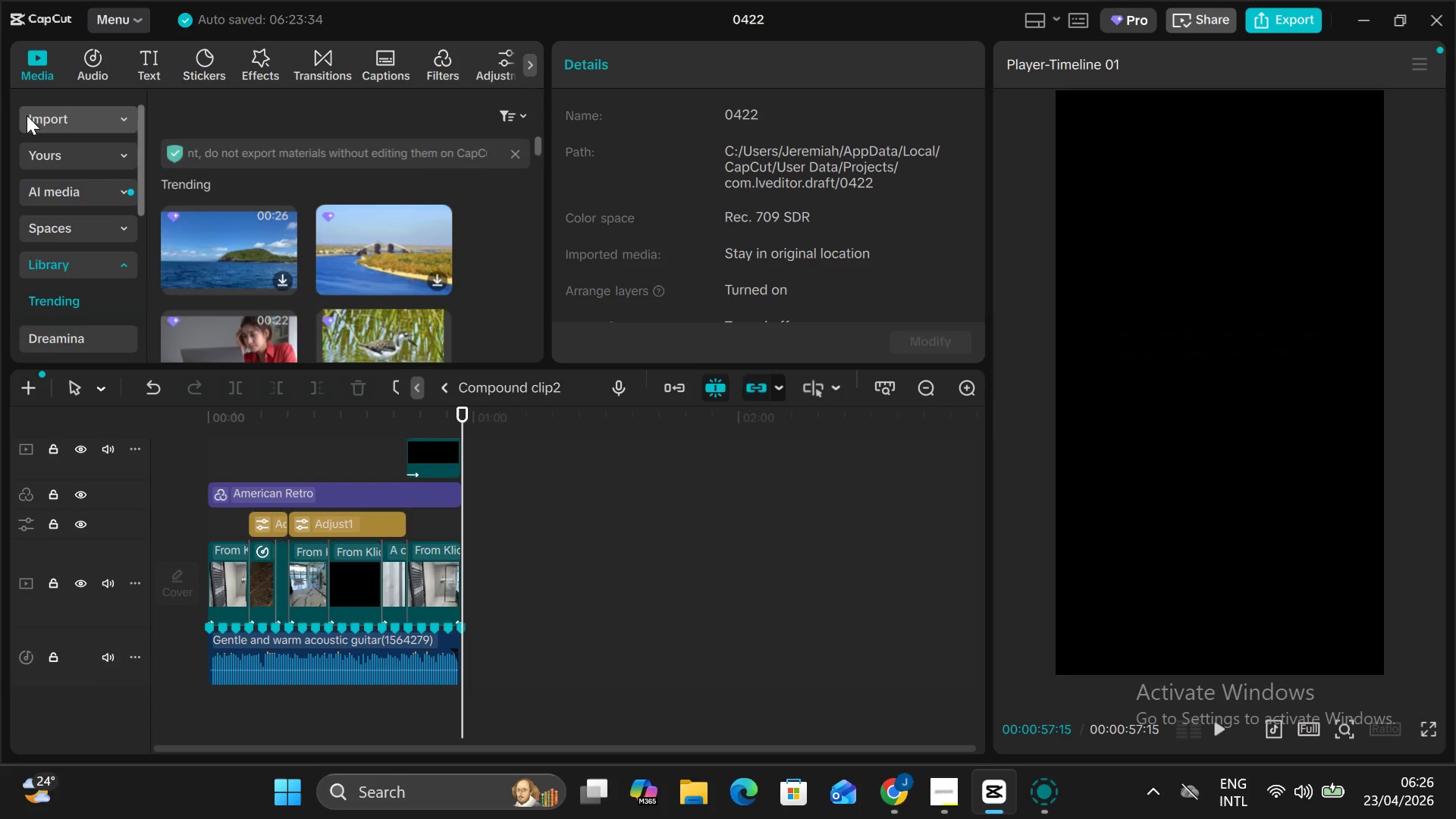 
left_click([27, 115])
 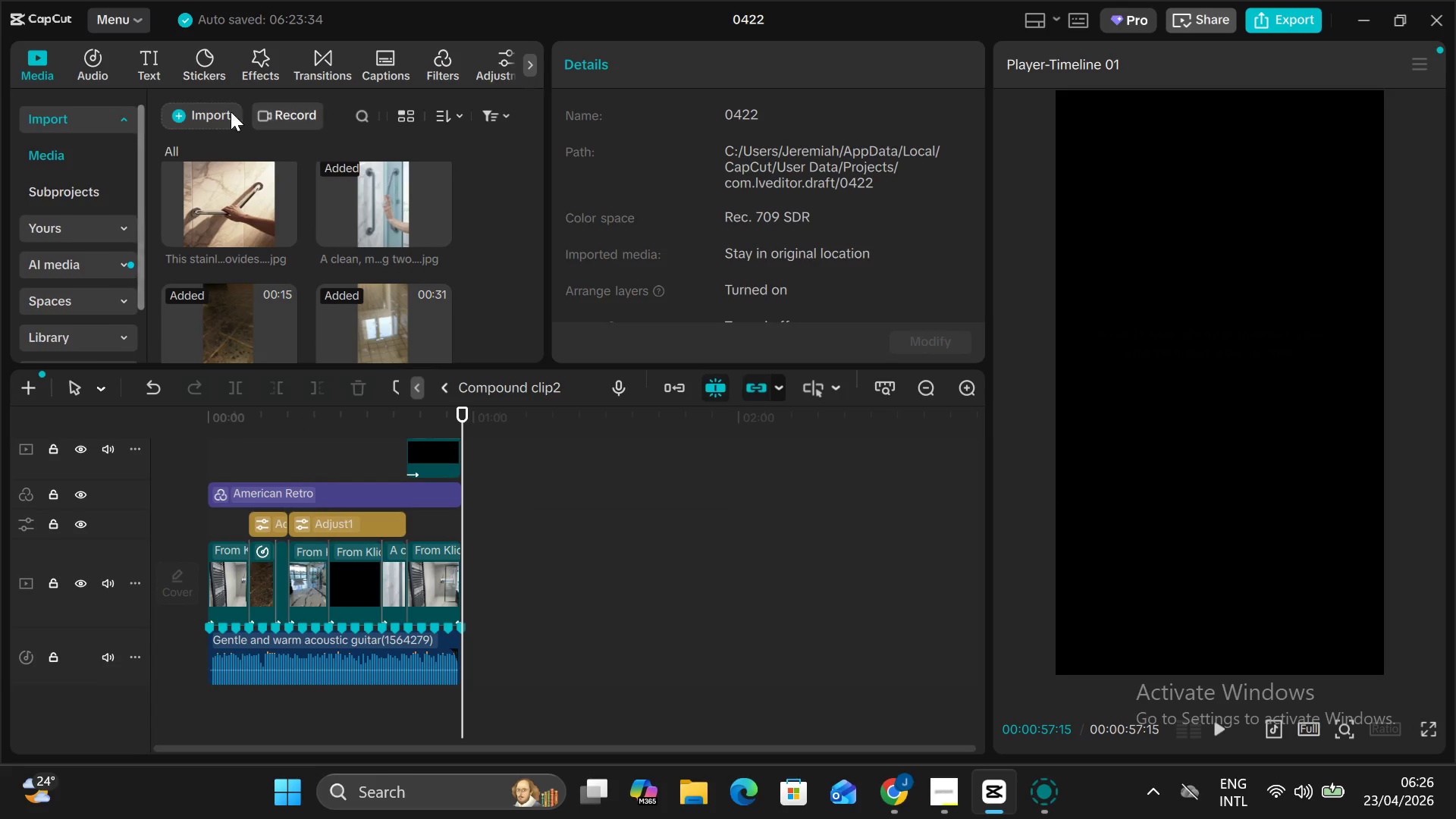 
left_click([208, 111])
 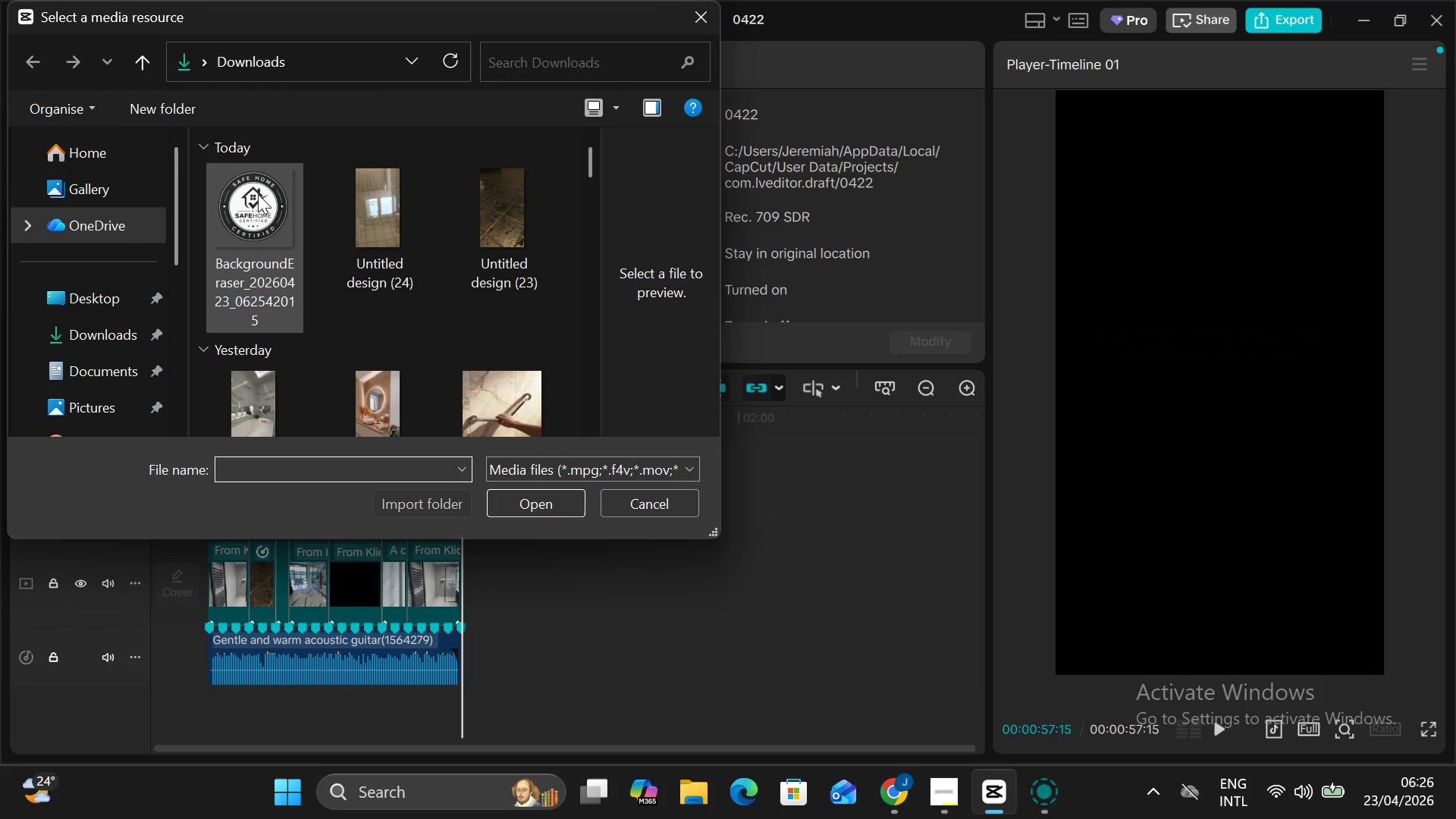 
left_click([265, 209])
 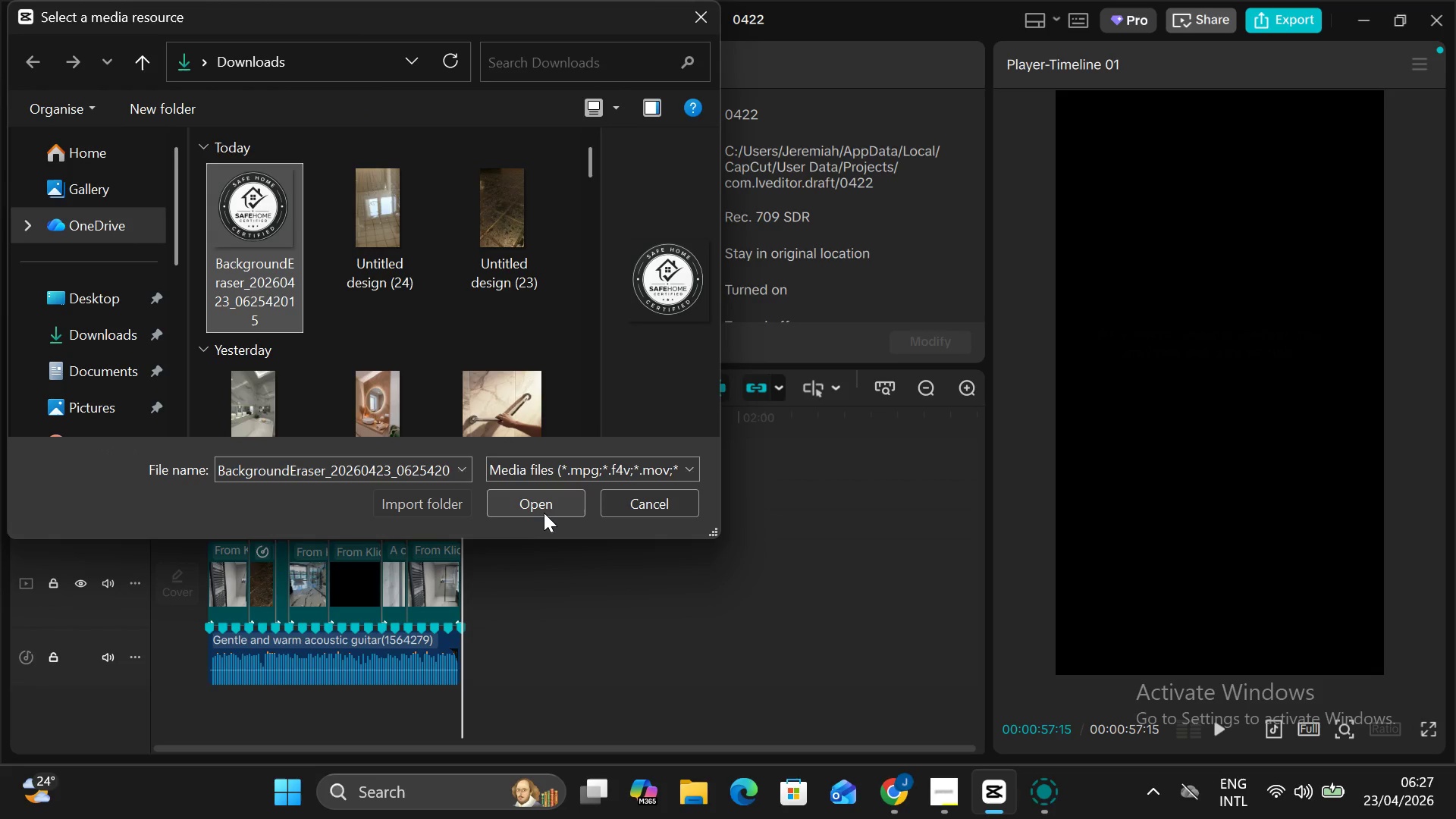 
left_click([540, 505])
 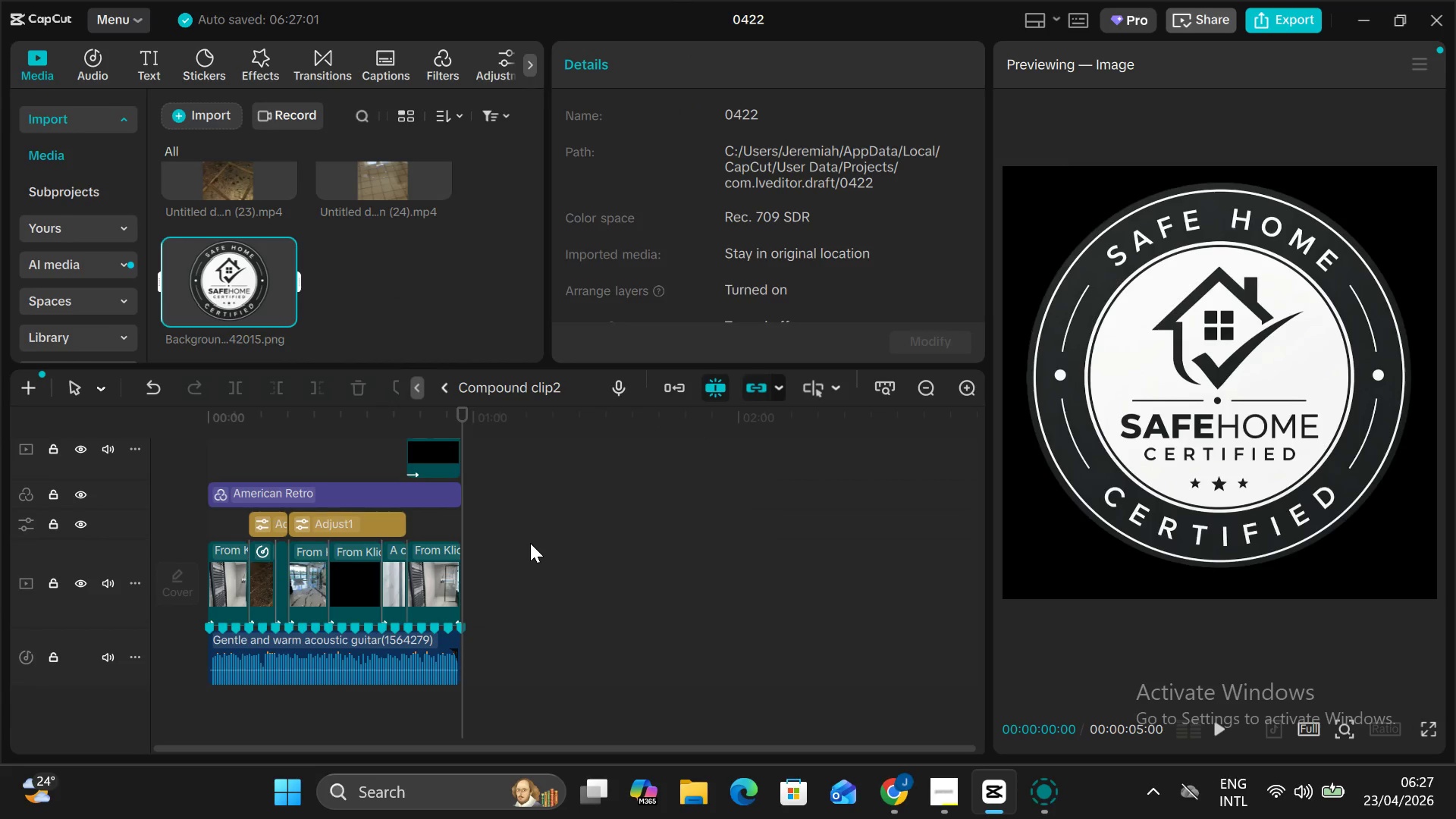 
scroll: coordinate [530, 543], scroll_direction: up, amount: 5.0
 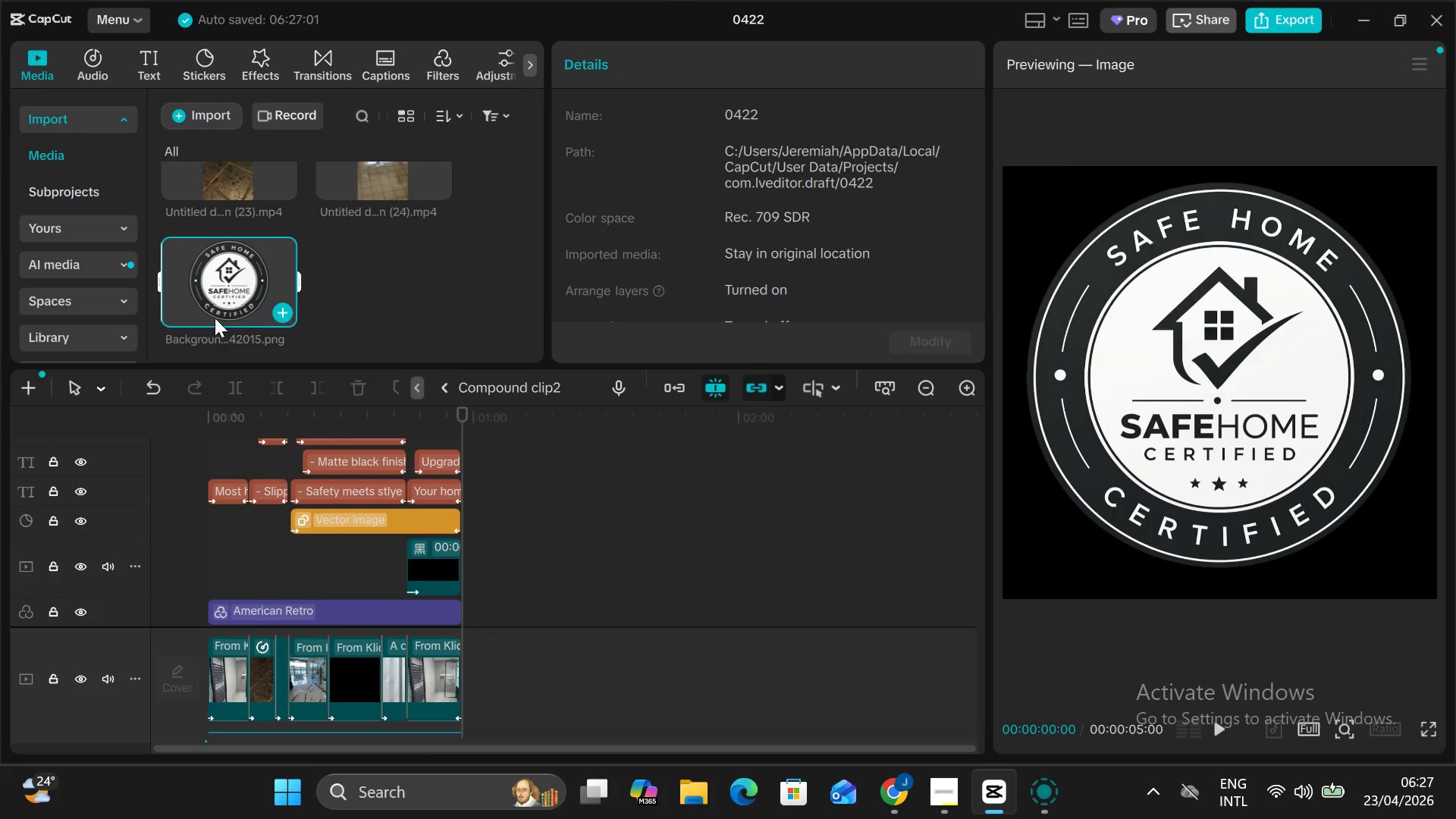 
left_click_drag(start_coordinate=[214, 293], to_coordinate=[287, 527])
 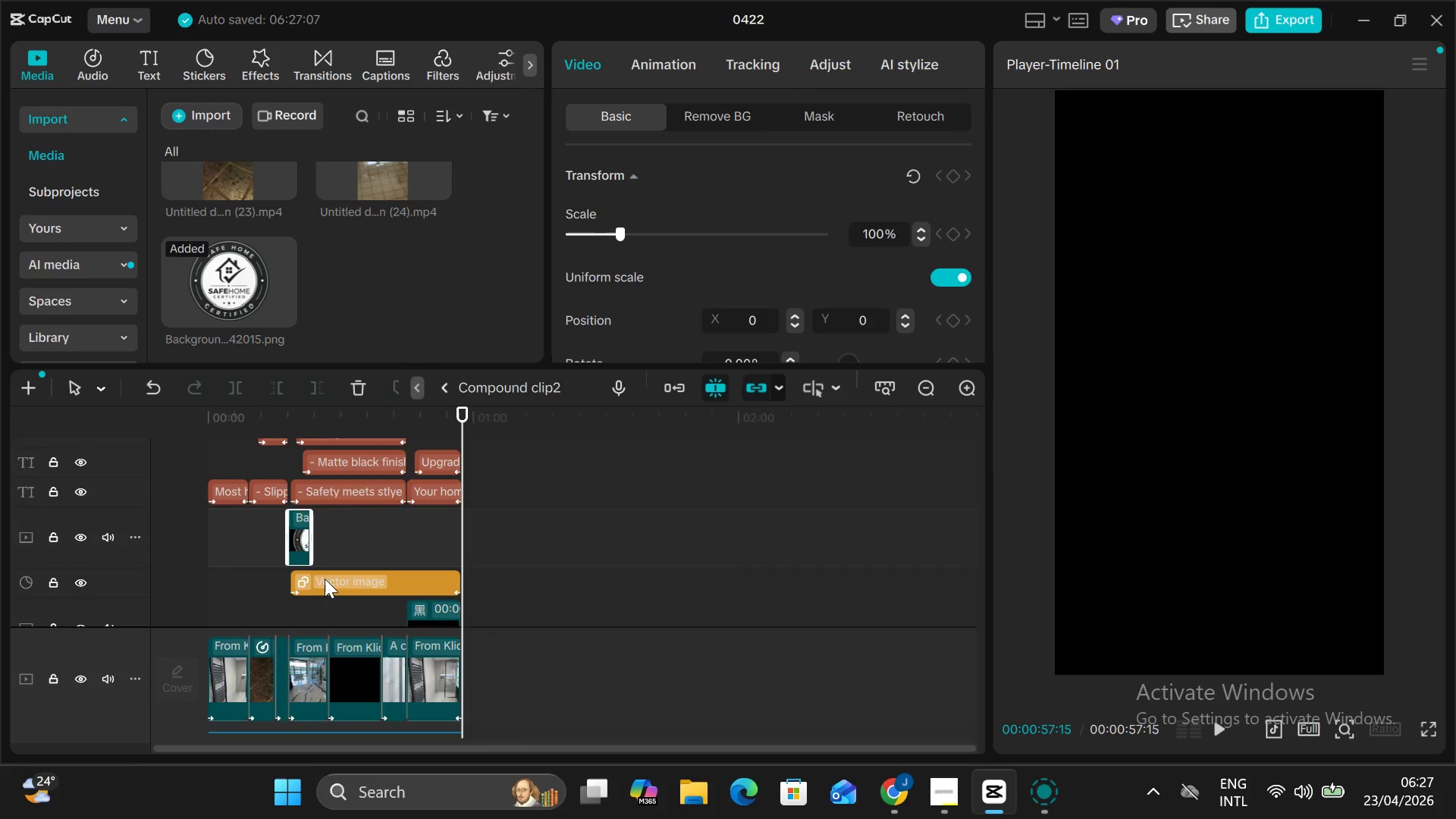 
left_click([326, 582])
 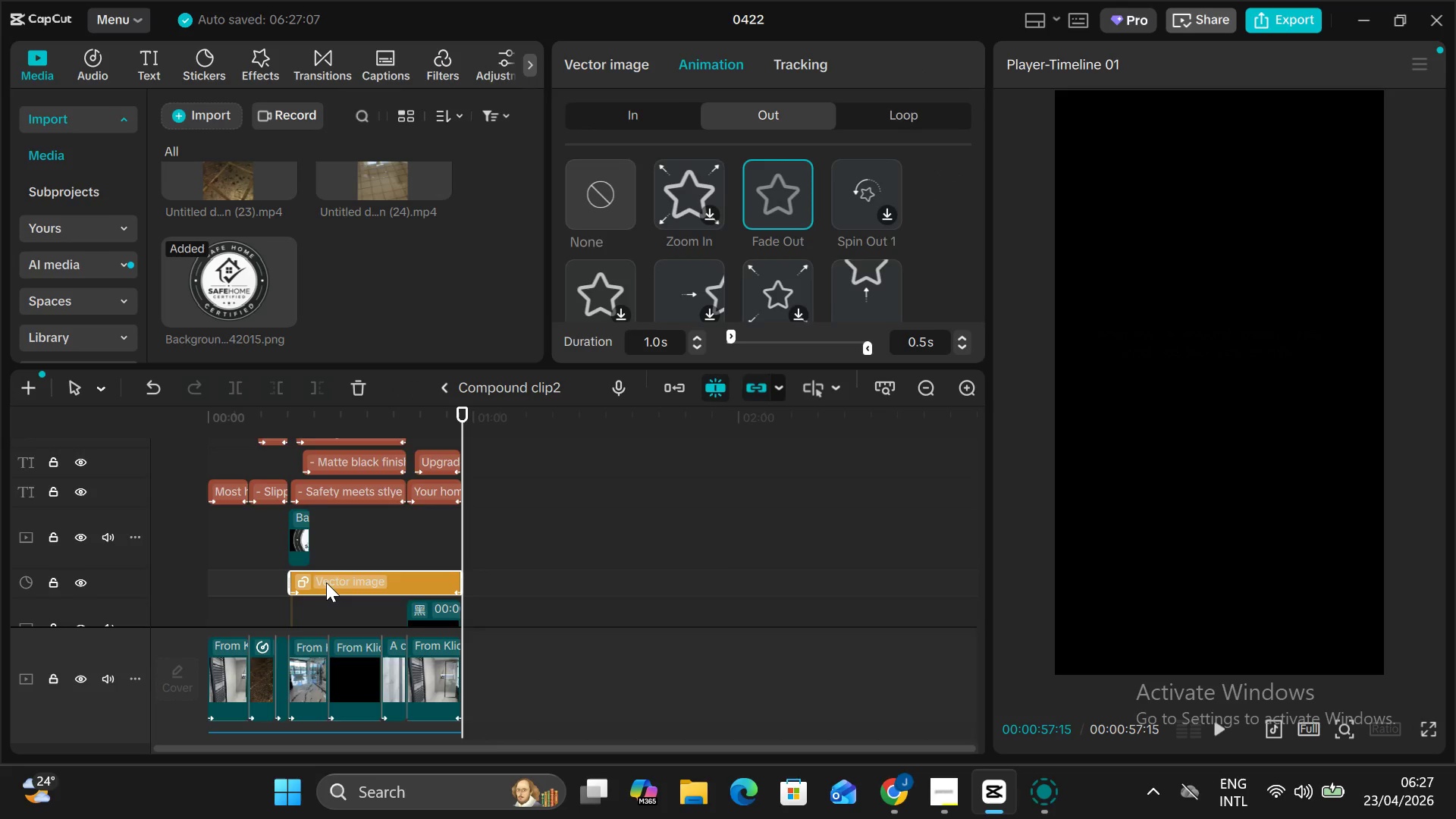 
key(Backspace)
 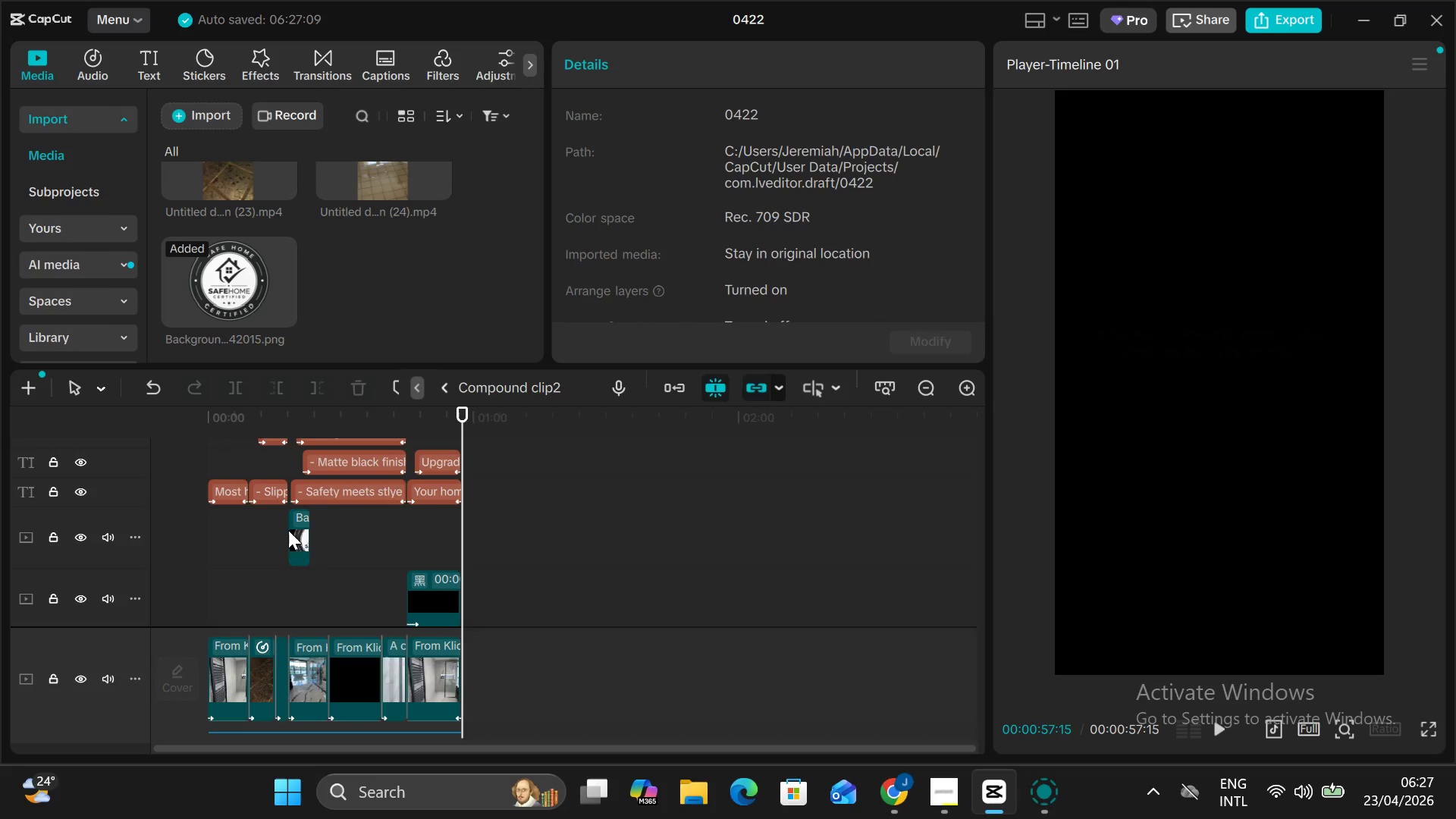 
left_click([297, 533])
 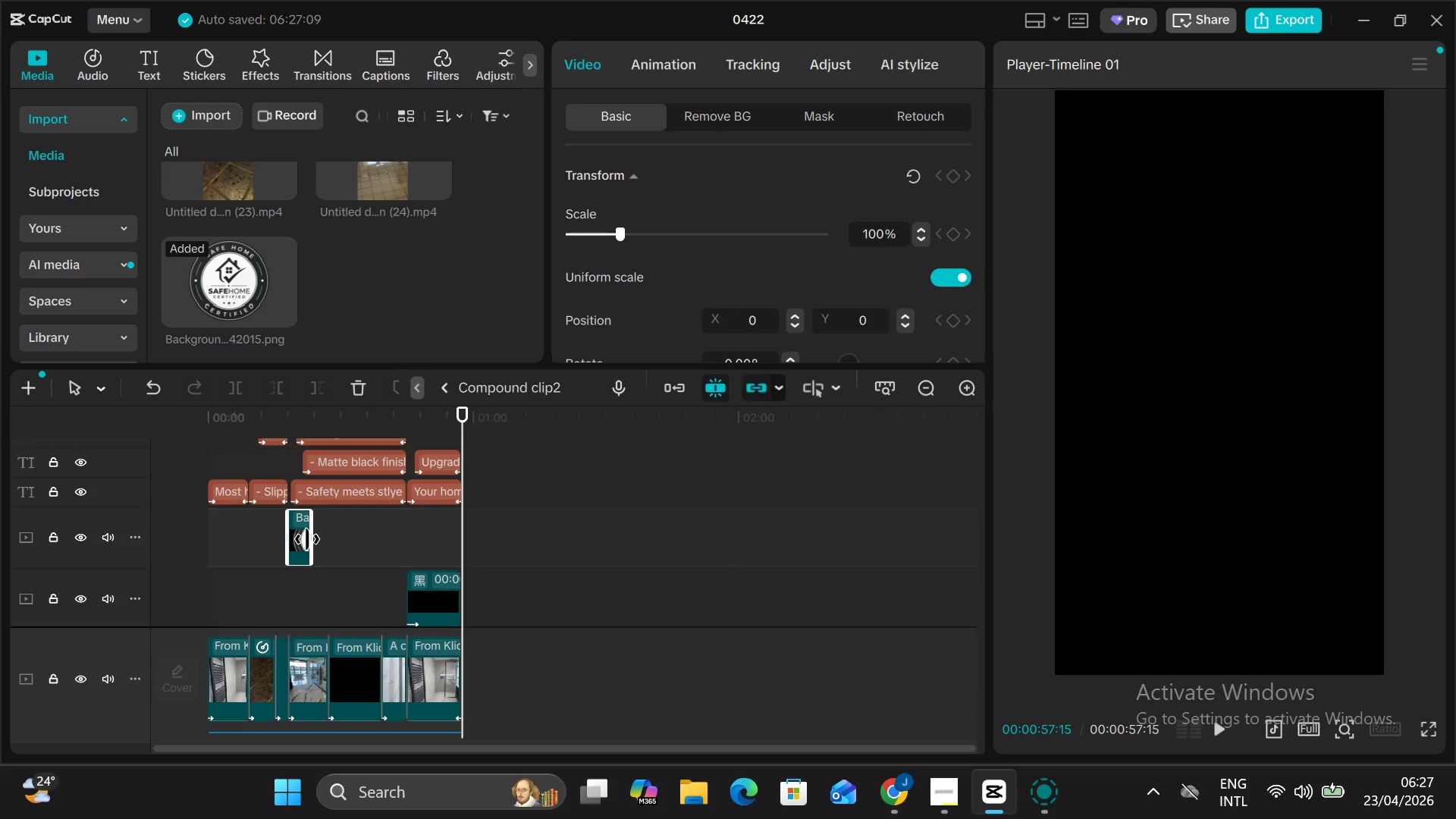 
left_click_drag(start_coordinate=[308, 539], to_coordinate=[451, 554])
 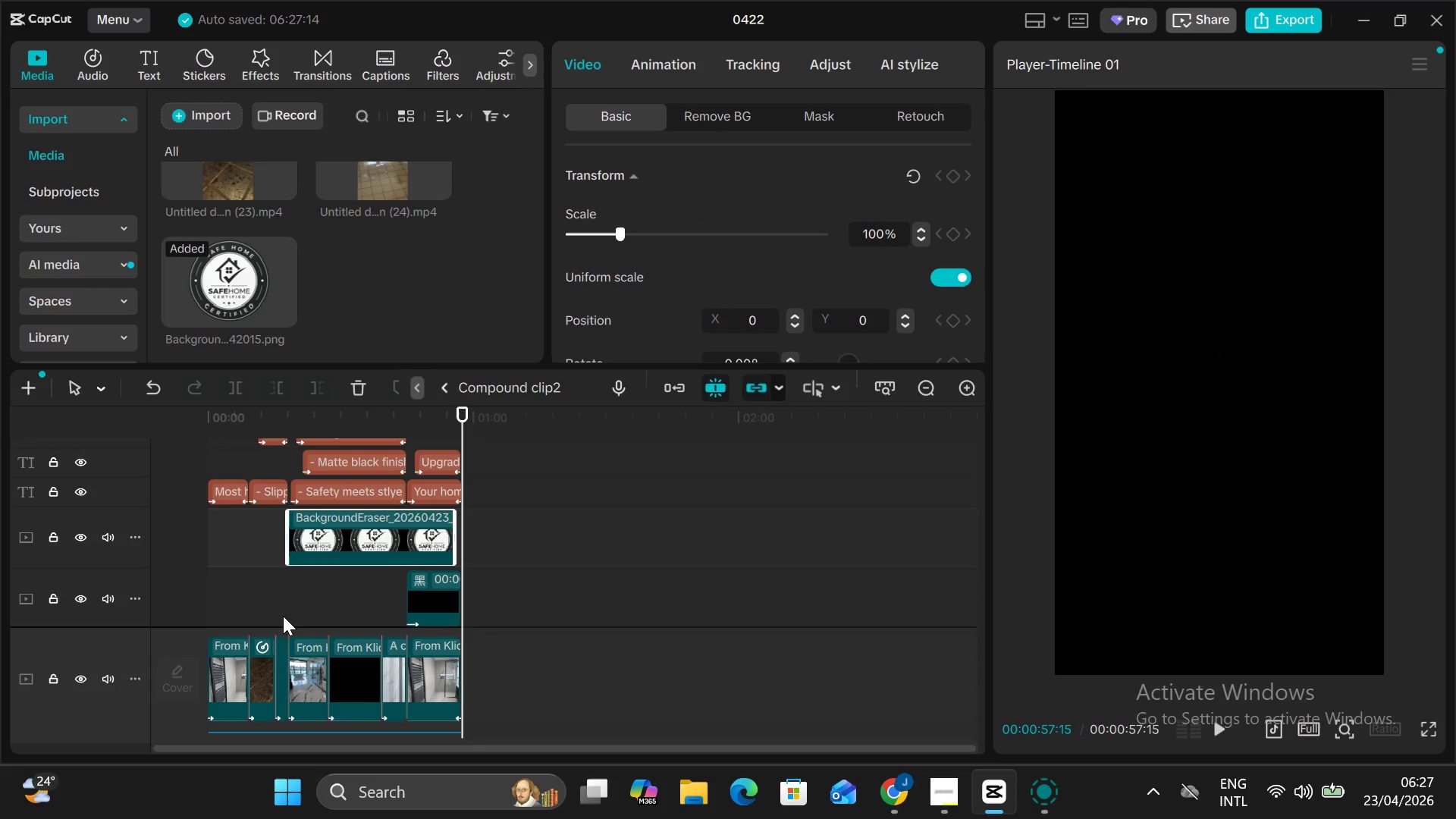 
left_click([283, 616])
 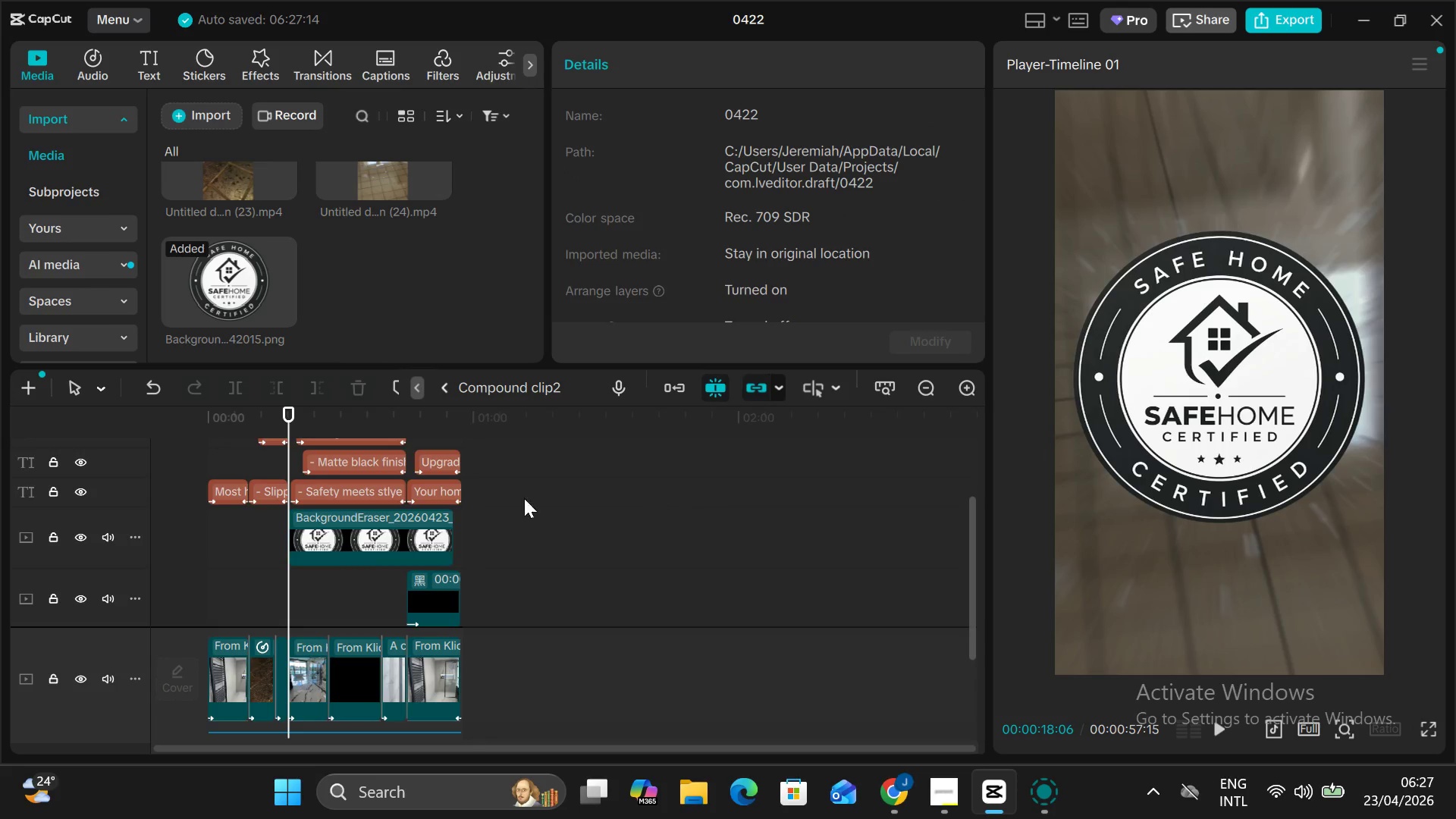 
left_click([313, 410])
 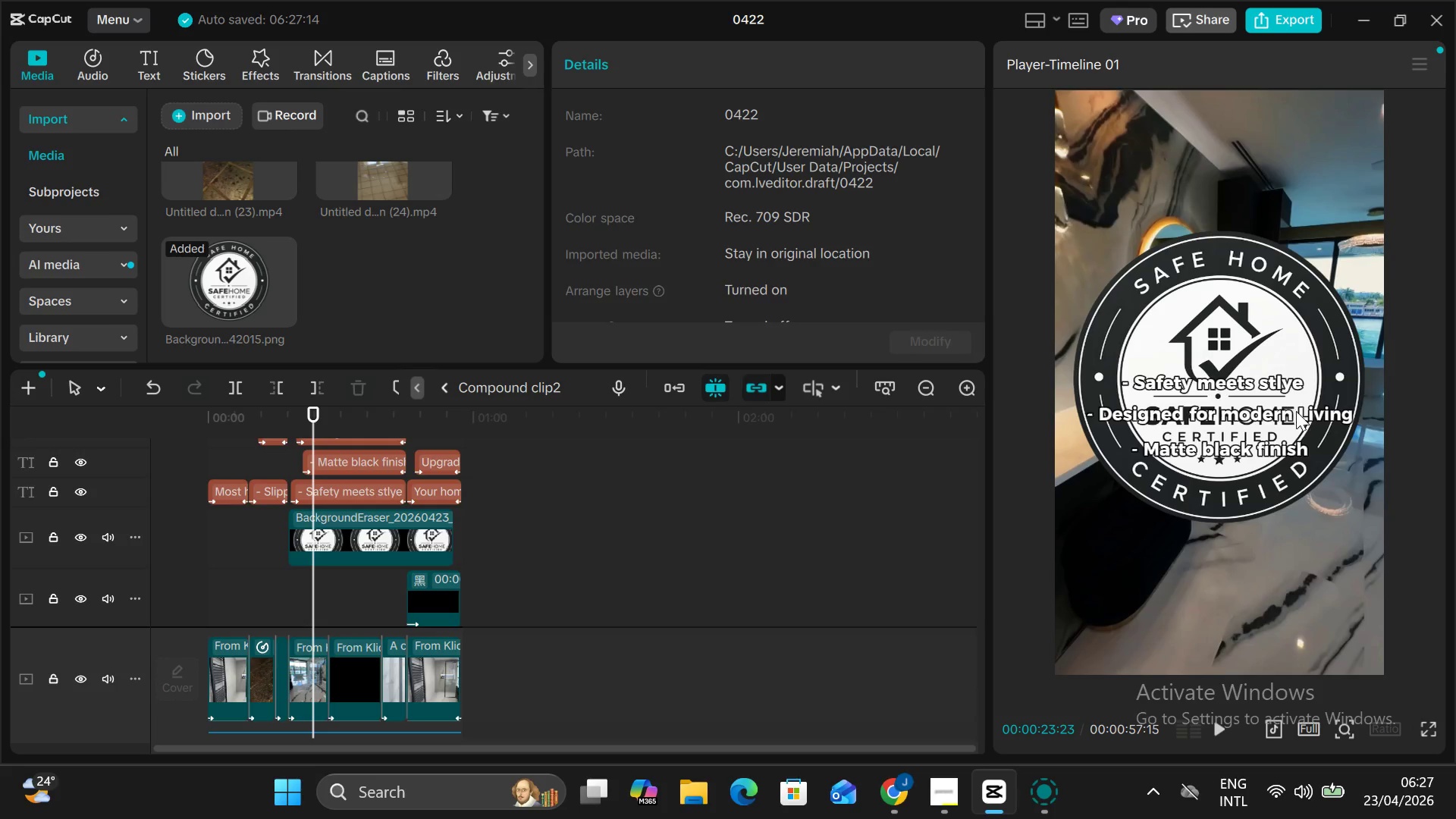 
left_click([1247, 479])
 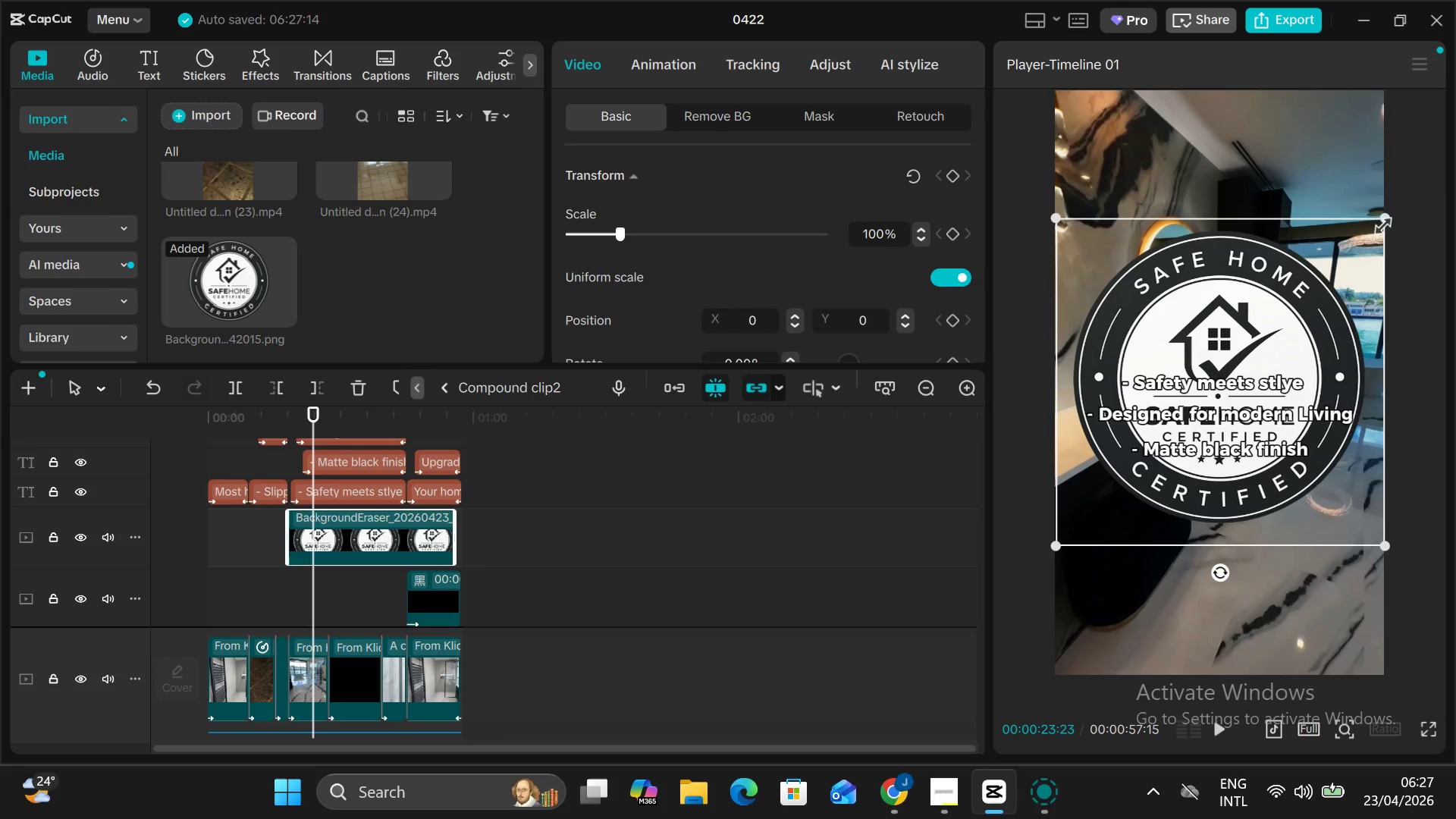 
left_click_drag(start_coordinate=[1383, 218], to_coordinate=[1240, 366])
 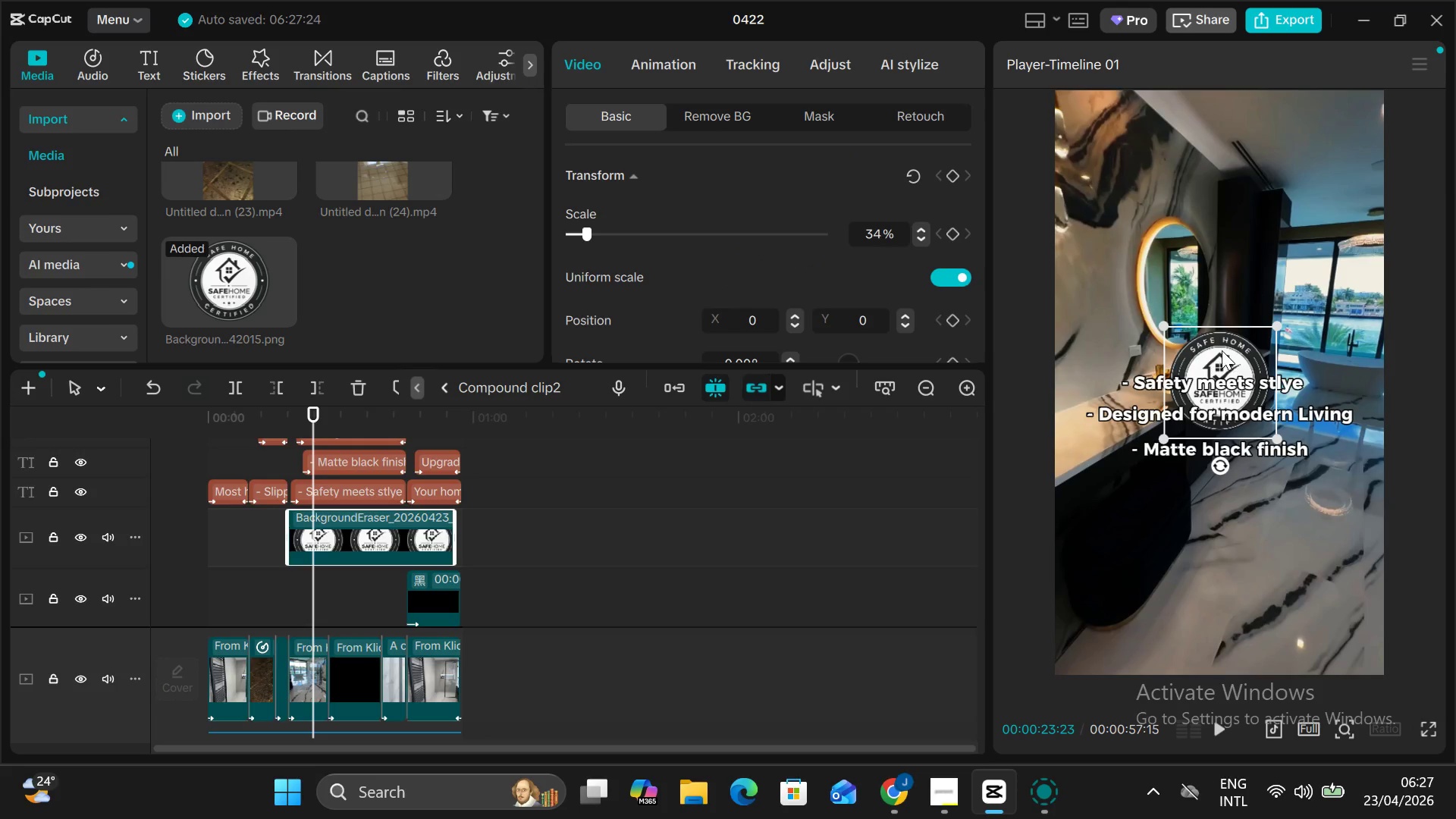 
left_click_drag(start_coordinate=[1222, 350], to_coordinate=[1239, 220])
 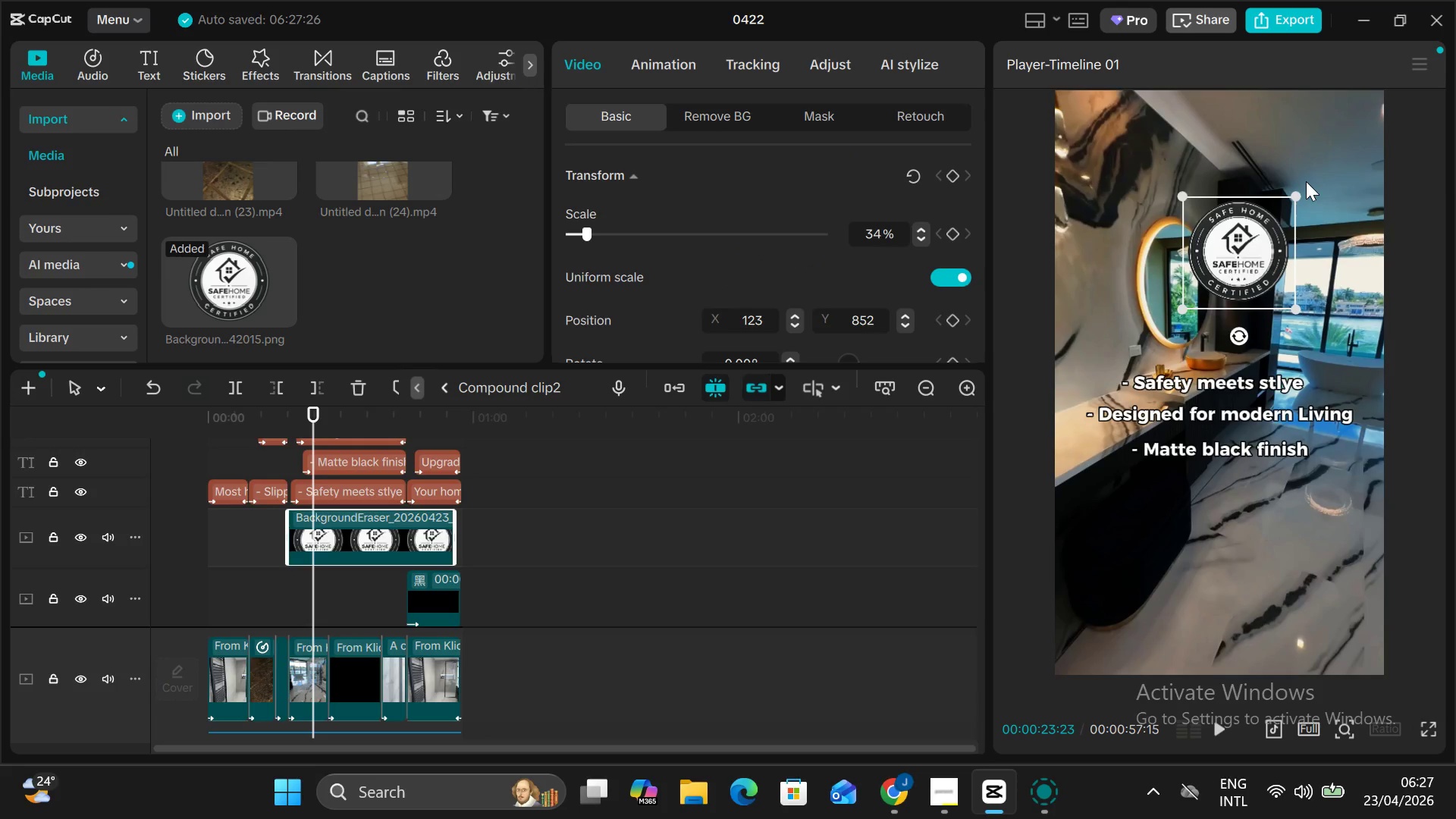 
left_click_drag(start_coordinate=[1295, 194], to_coordinate=[1268, 247])
 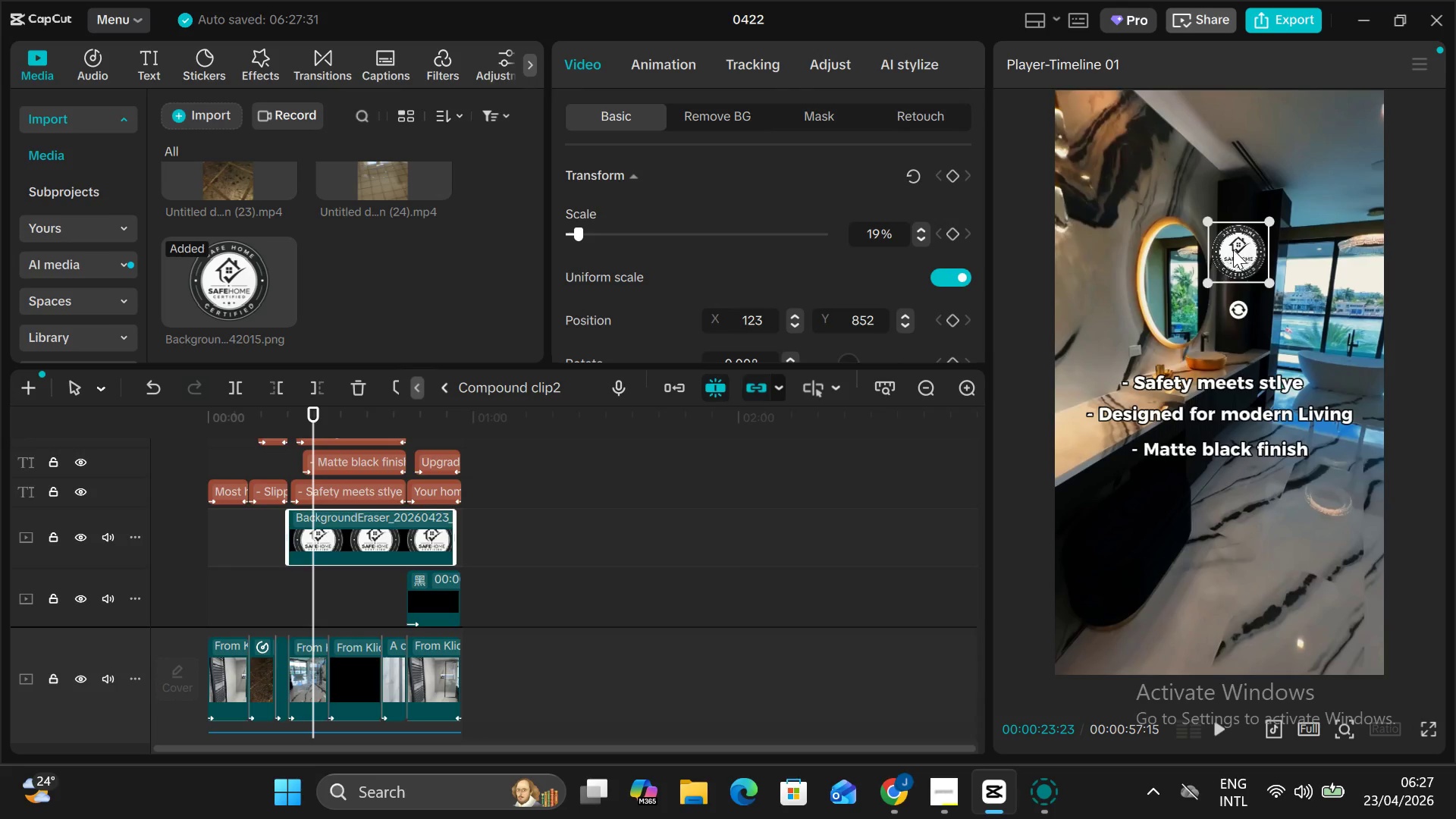 
left_click_drag(start_coordinate=[1233, 249], to_coordinate=[1093, 140])
 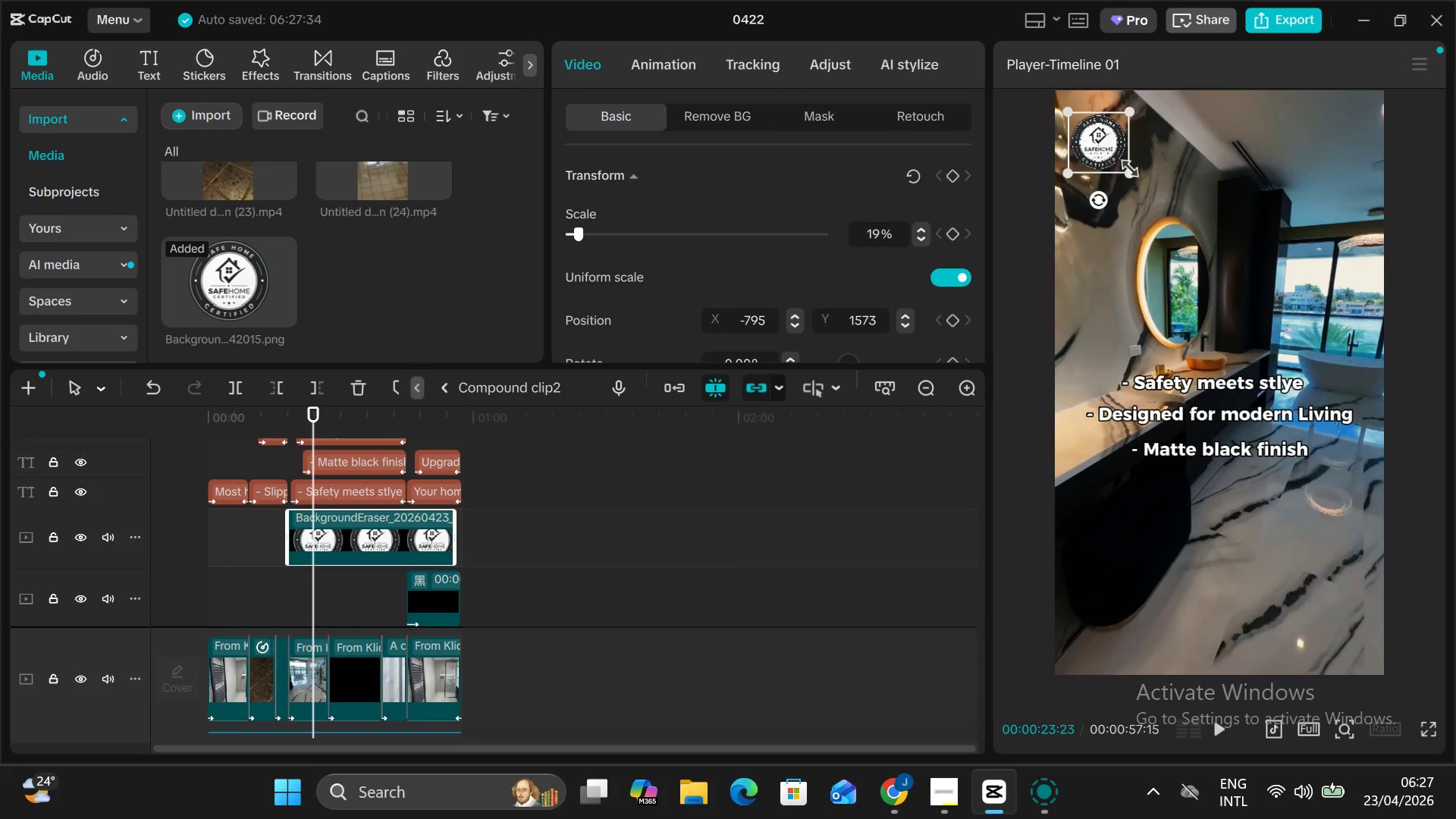 
left_click_drag(start_coordinate=[1125, 165], to_coordinate=[1109, 157])
 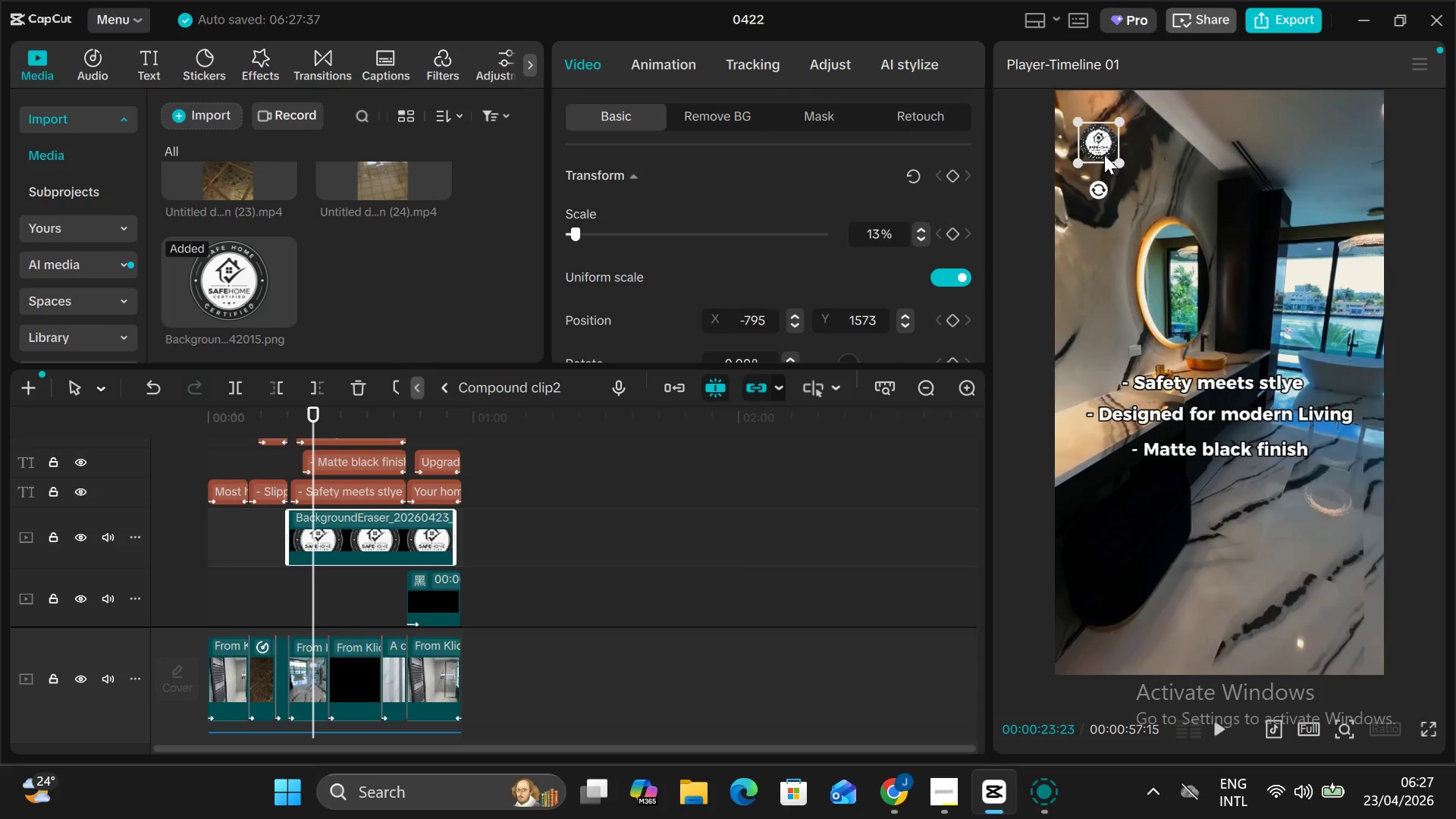 
left_click_drag(start_coordinate=[1104, 155], to_coordinate=[1095, 148])
 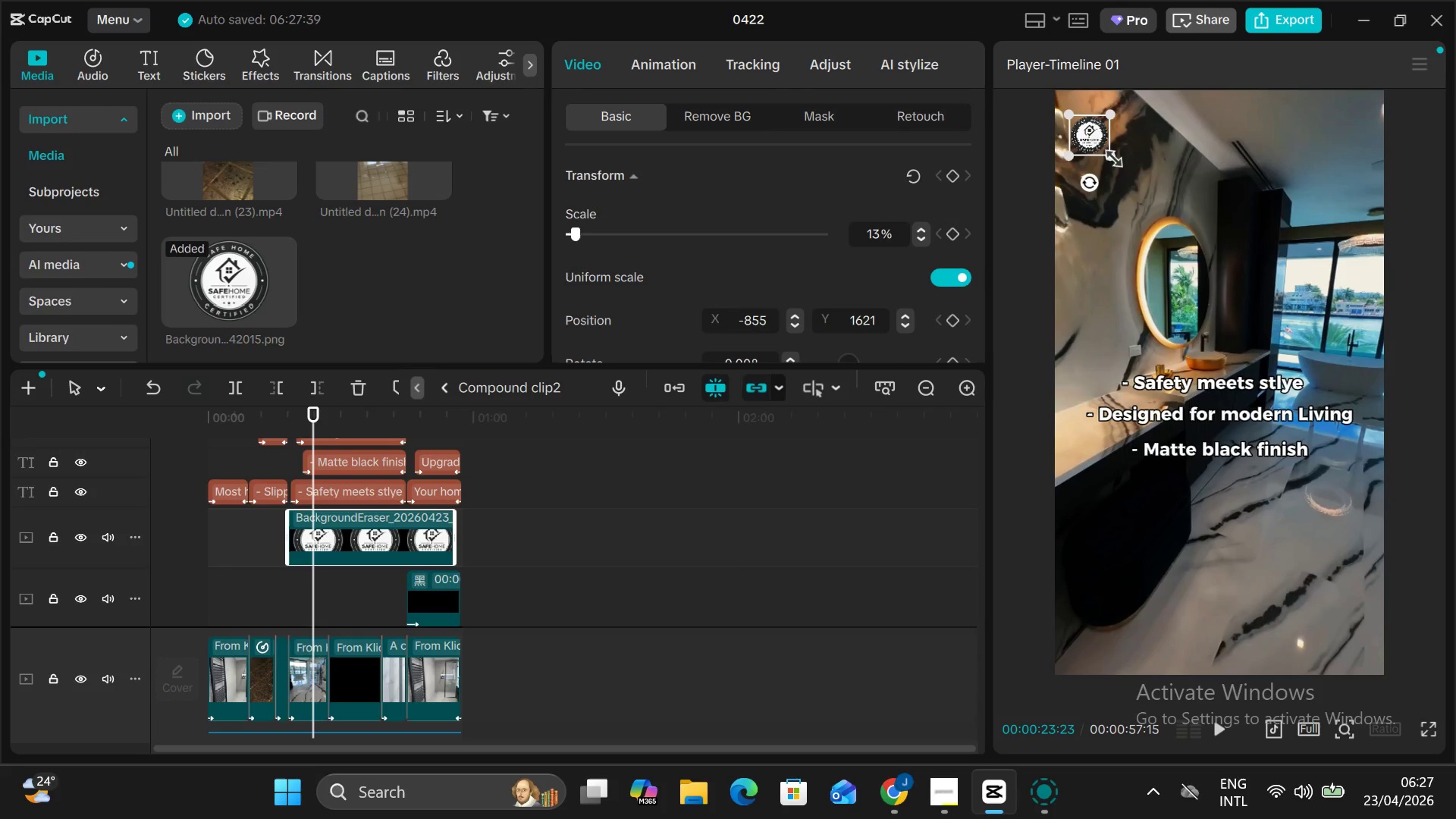 
left_click_drag(start_coordinate=[1109, 155], to_coordinate=[1131, 168])
 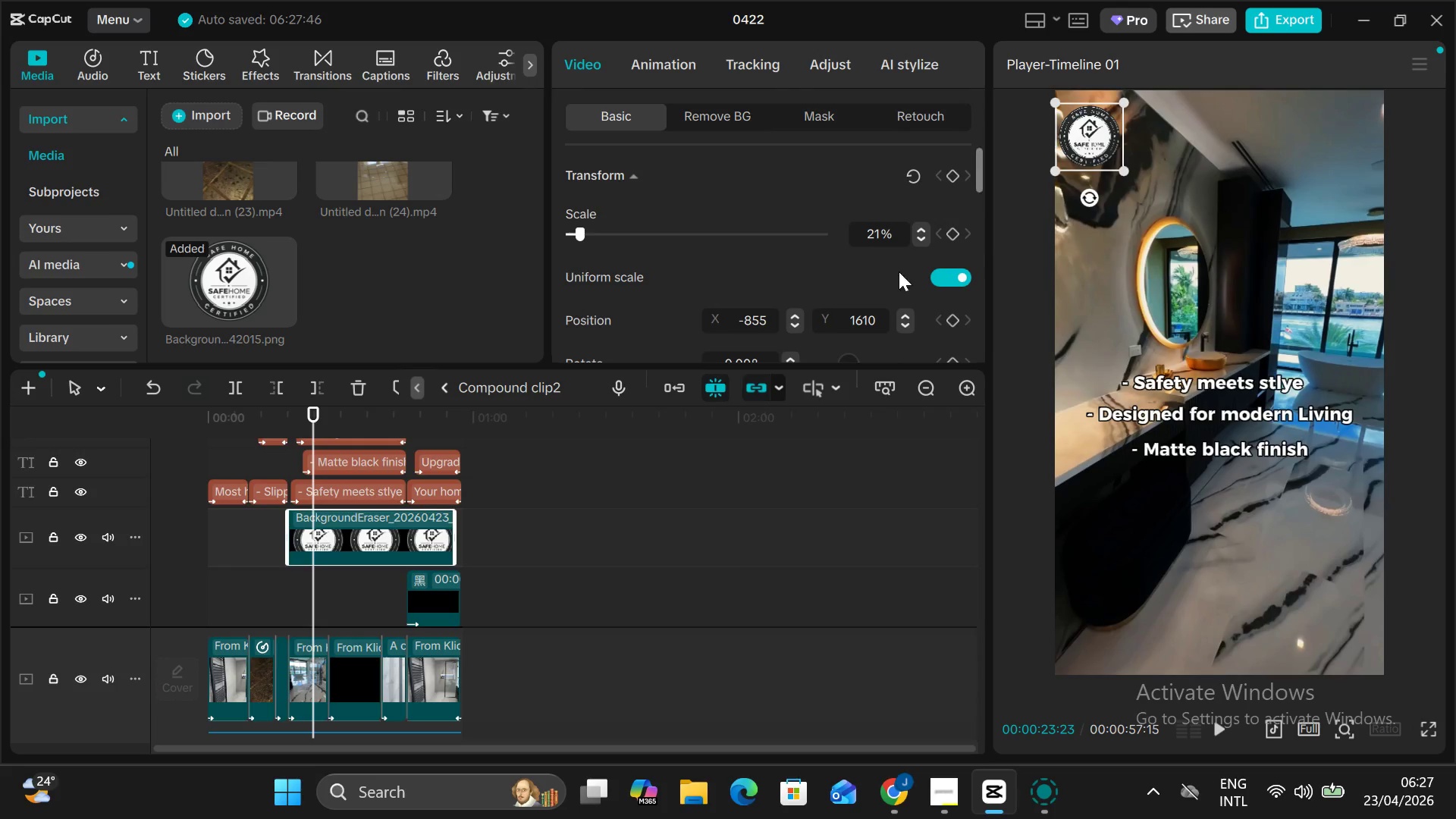 
wait(6.58)
 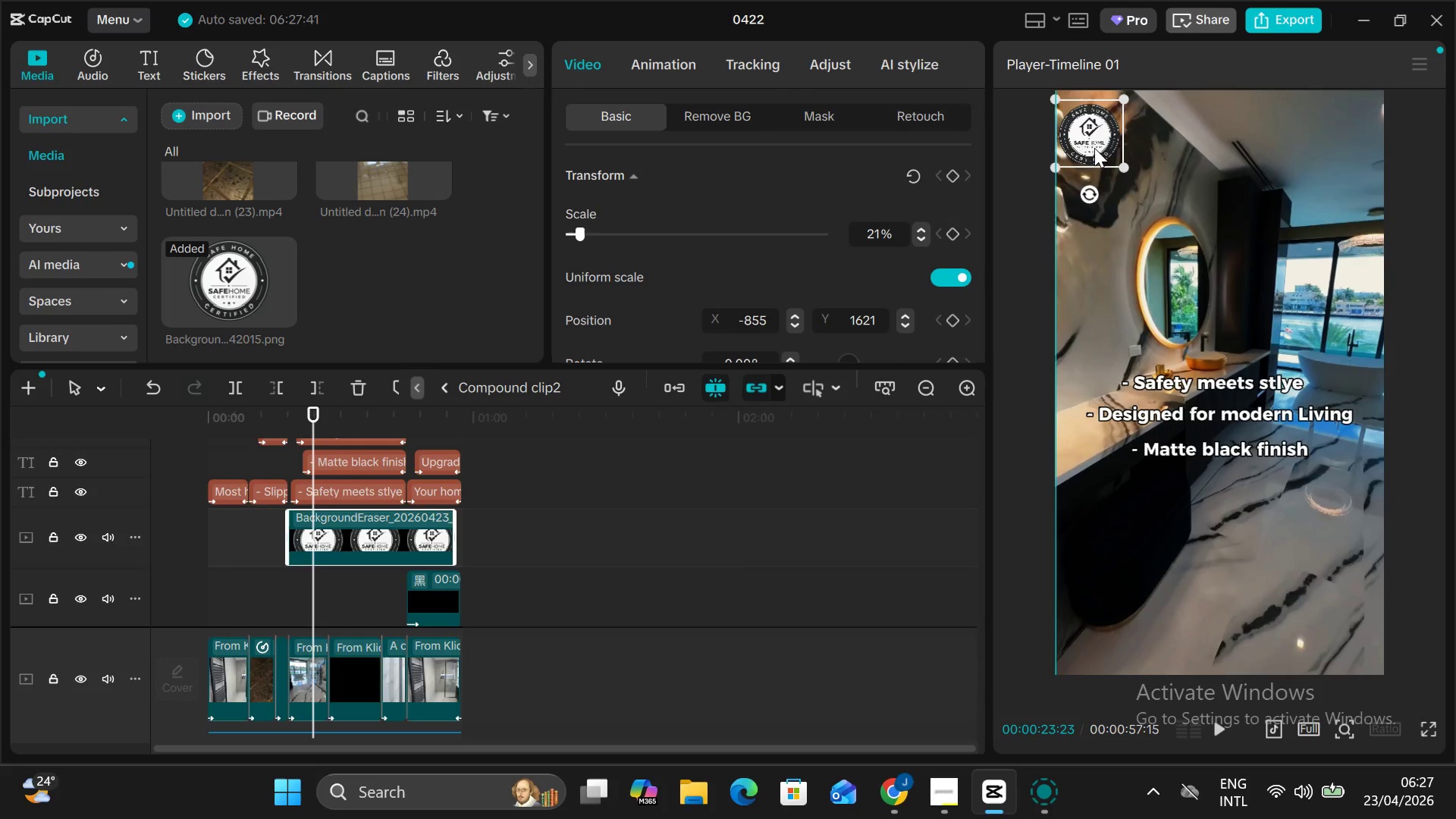 
left_click([689, 58])
 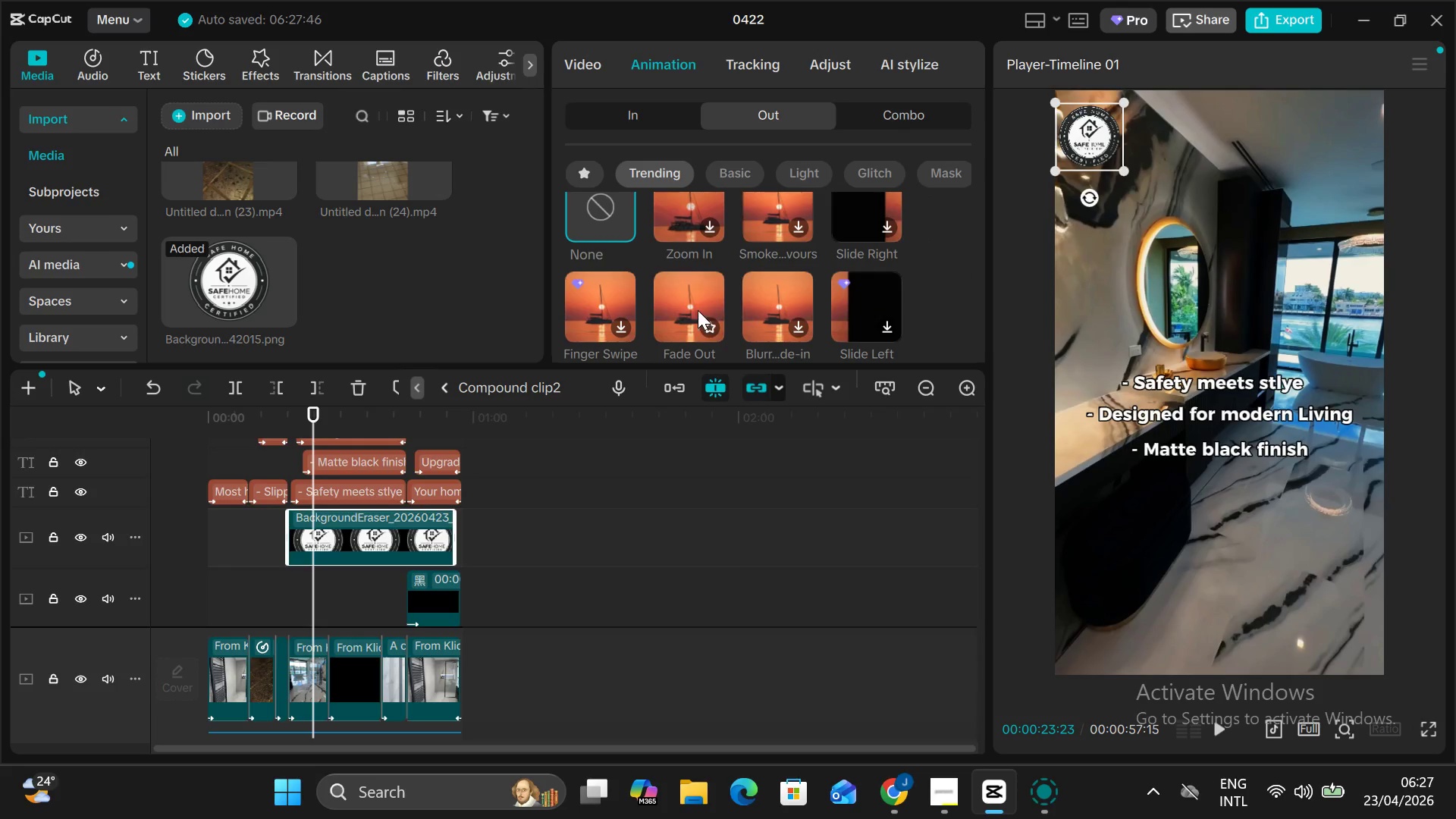 
left_click([657, 111])
 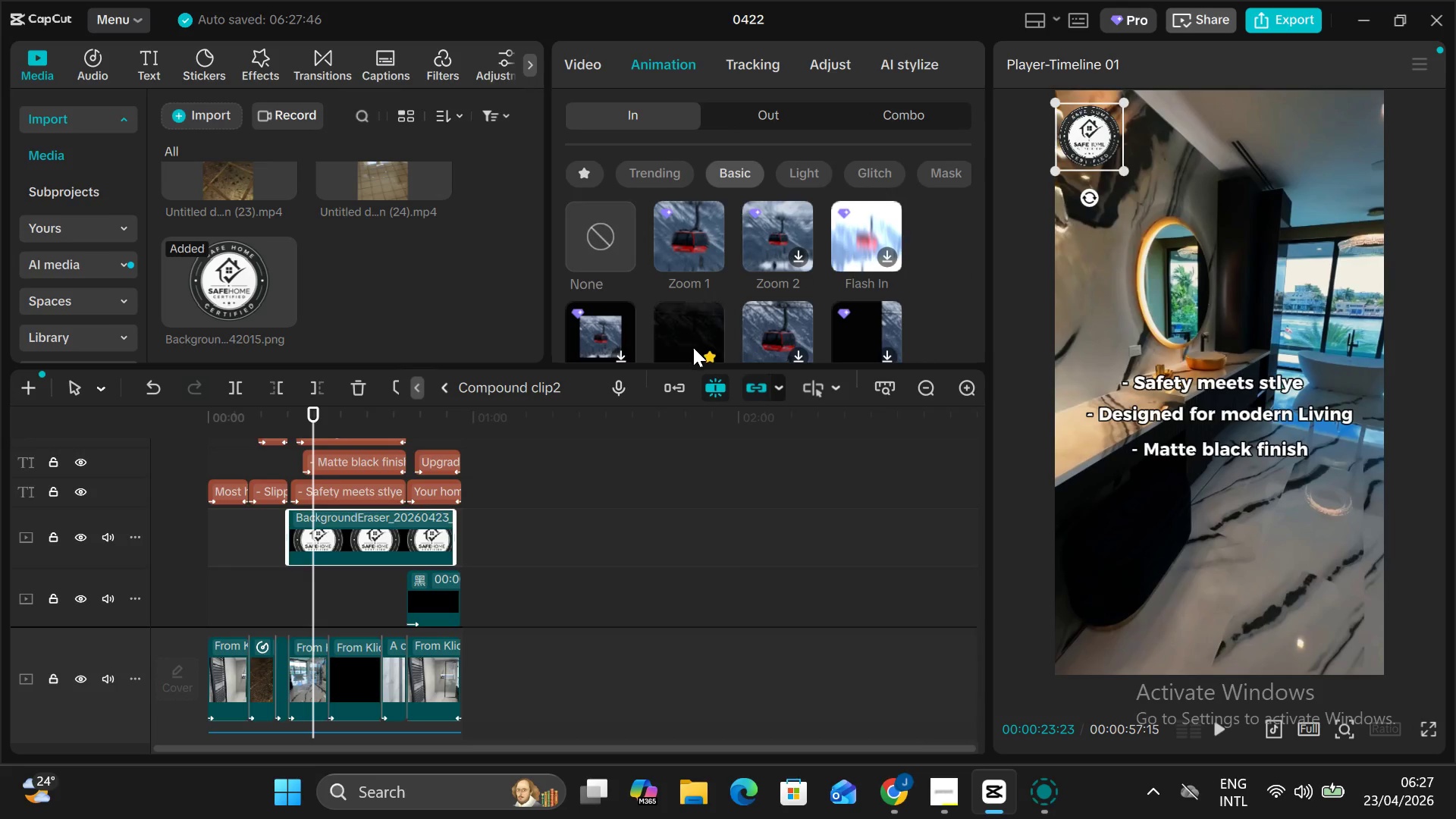 
scroll: coordinate [693, 347], scroll_direction: none, amount: 0.0
 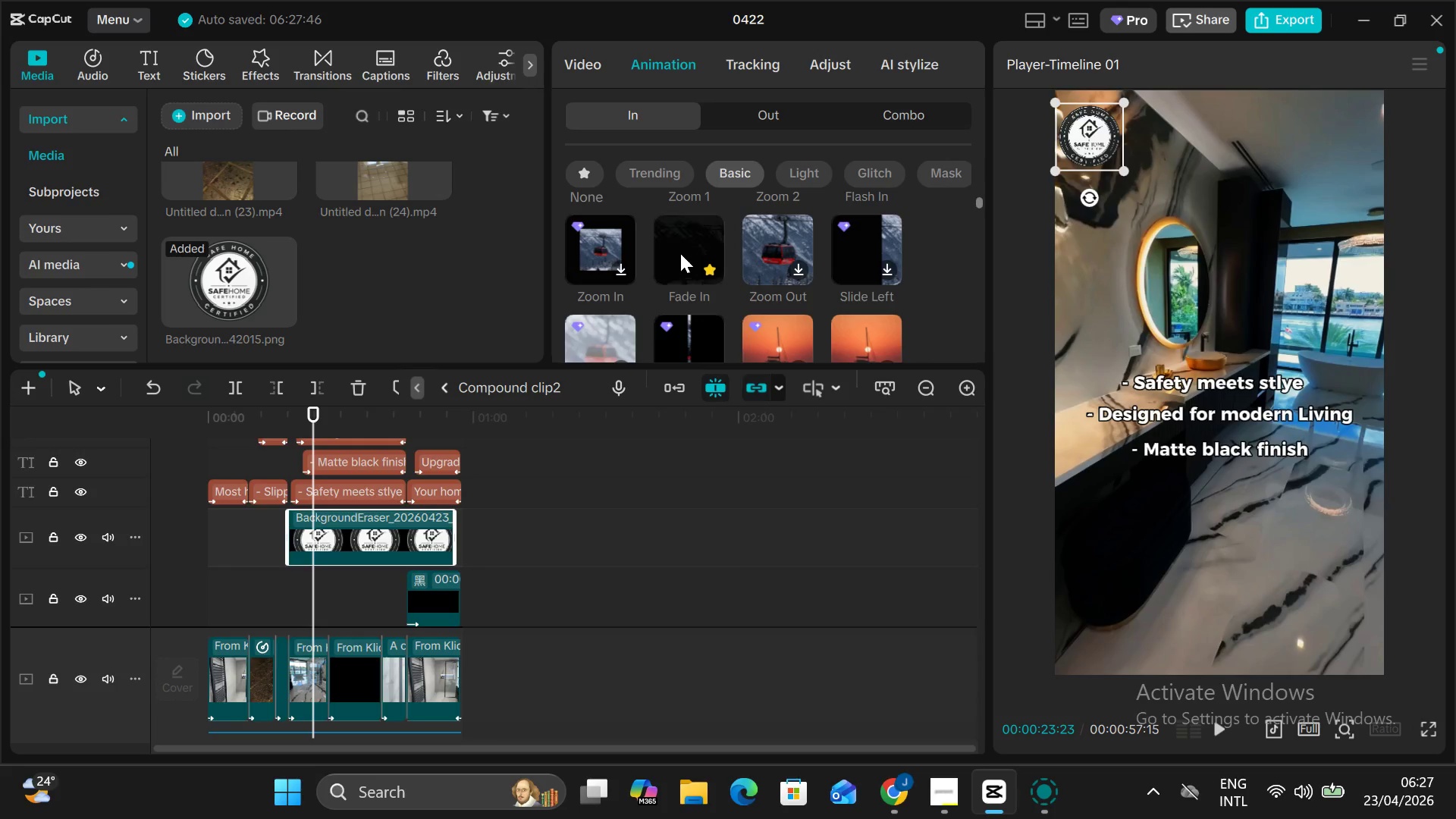 
left_click([679, 246])
 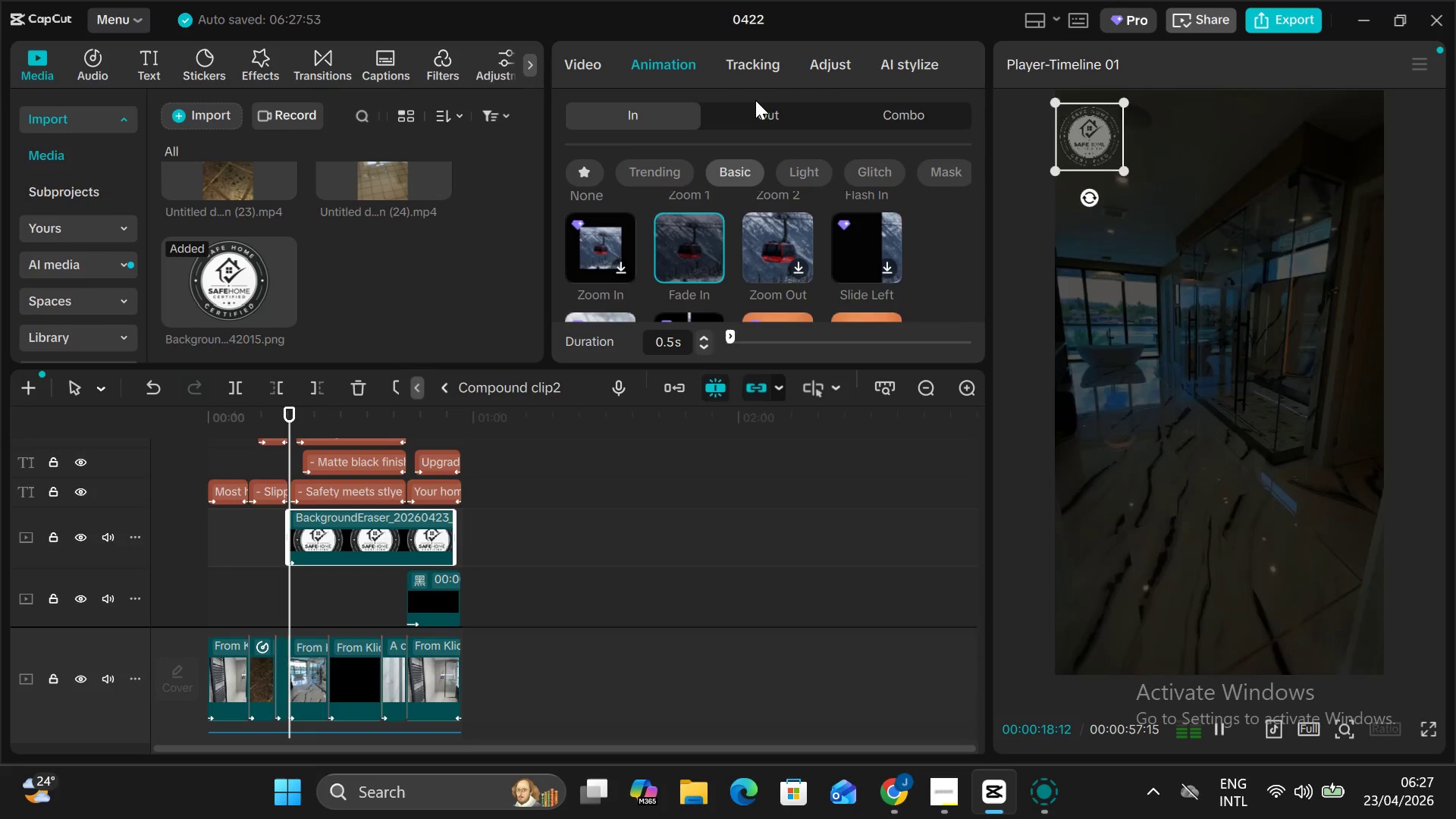 
left_click([755, 99])
 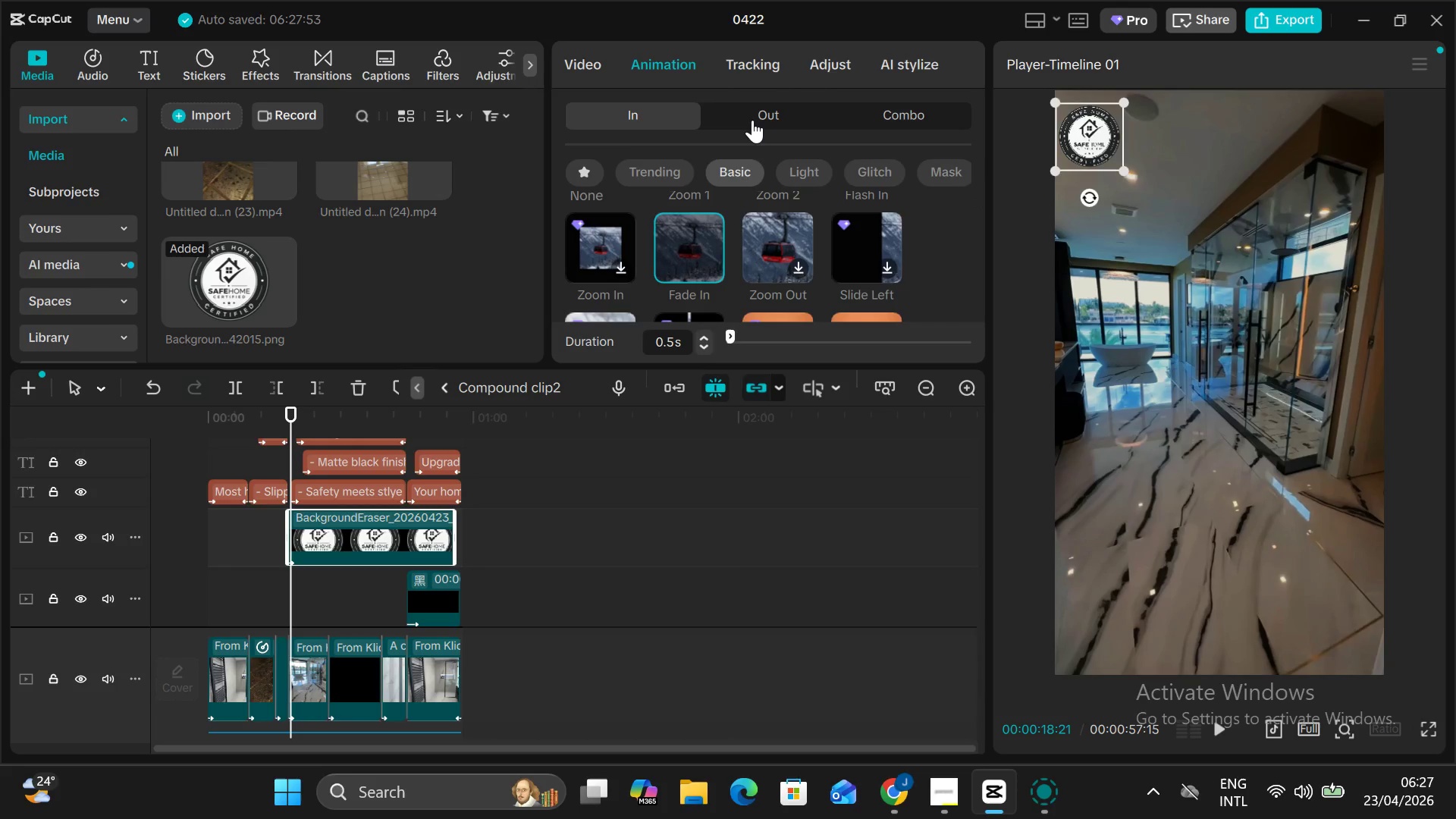 
left_click([752, 121])
 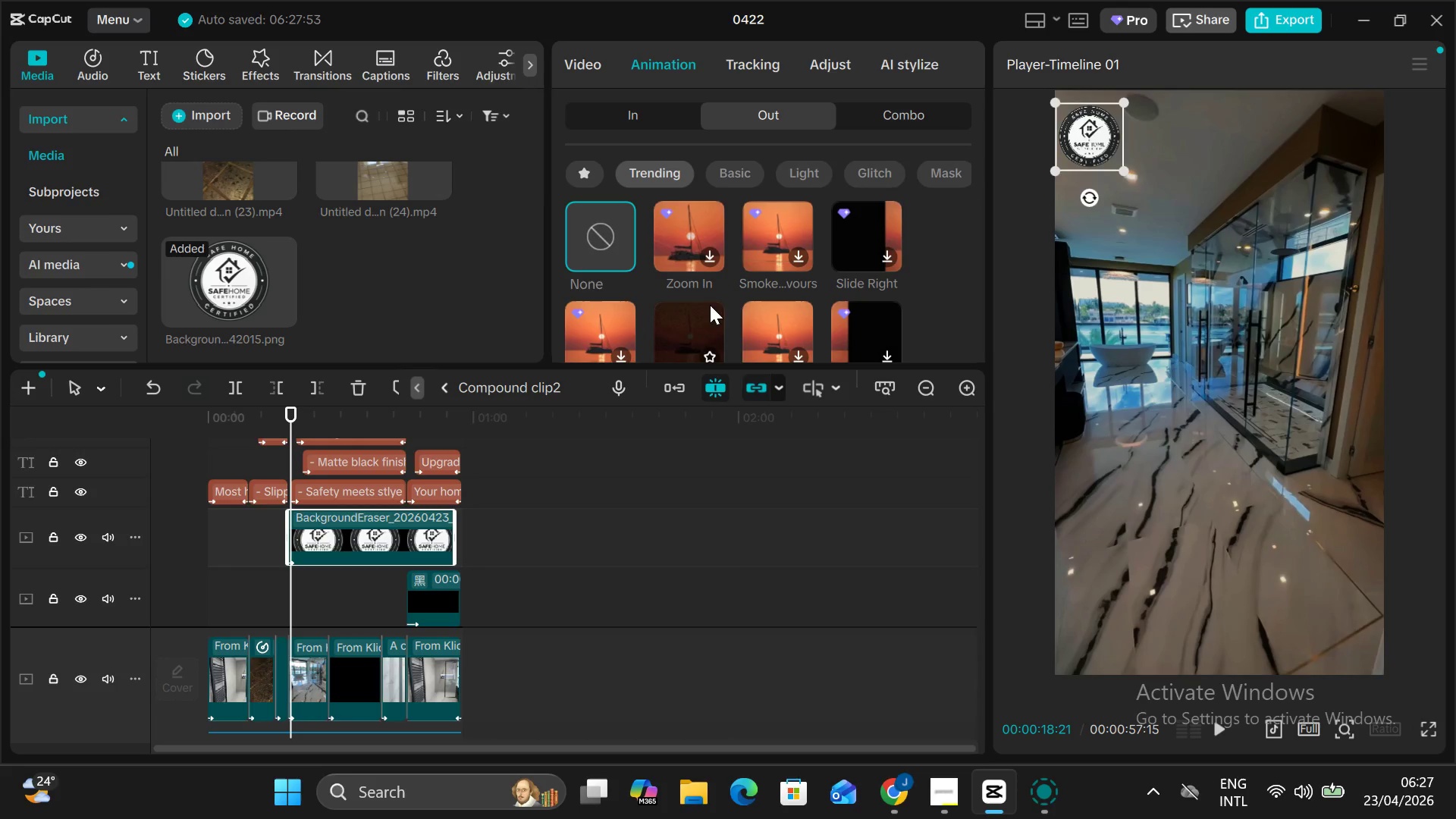 
left_click([699, 315])
 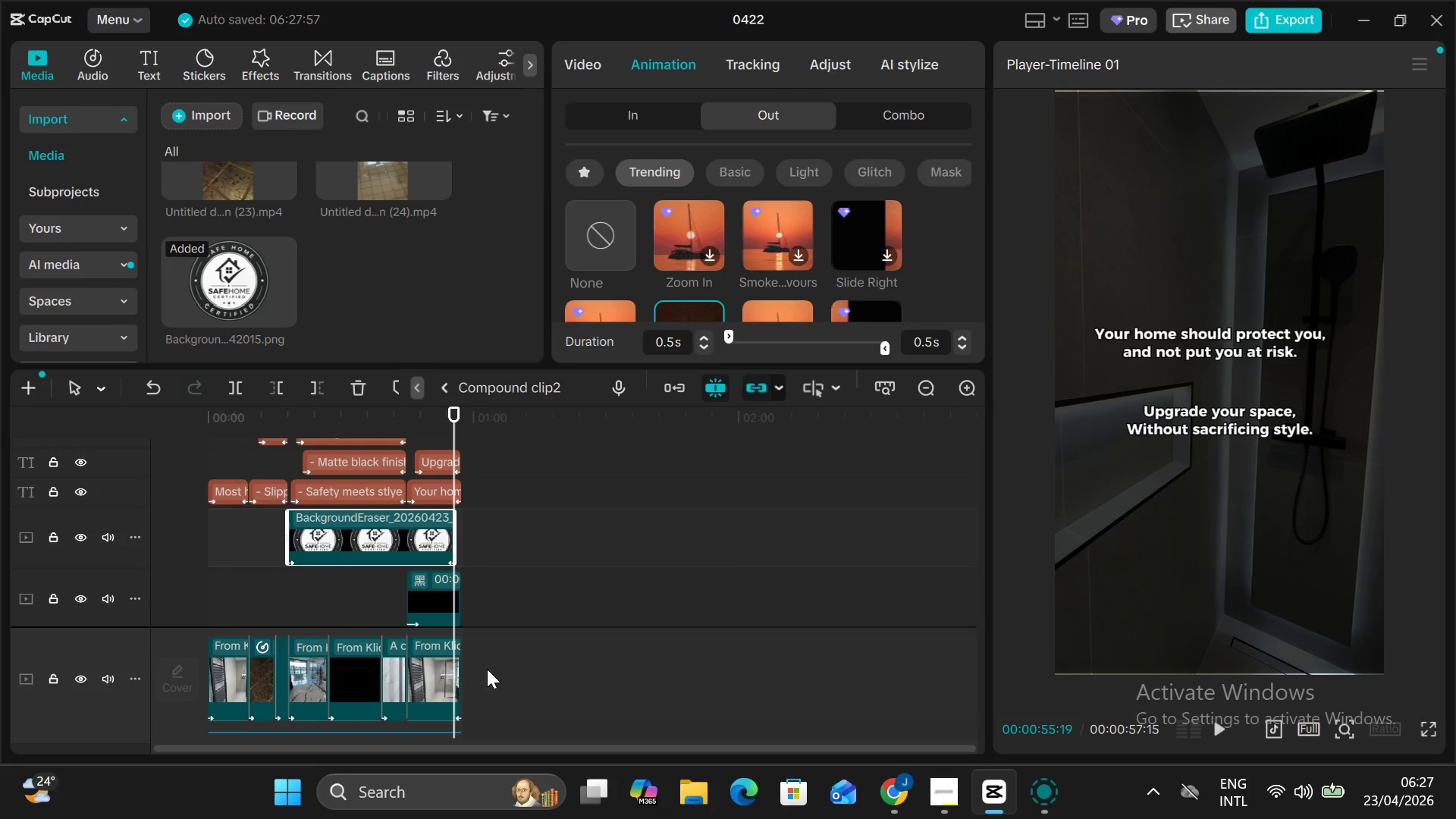 
left_click([480, 669])
 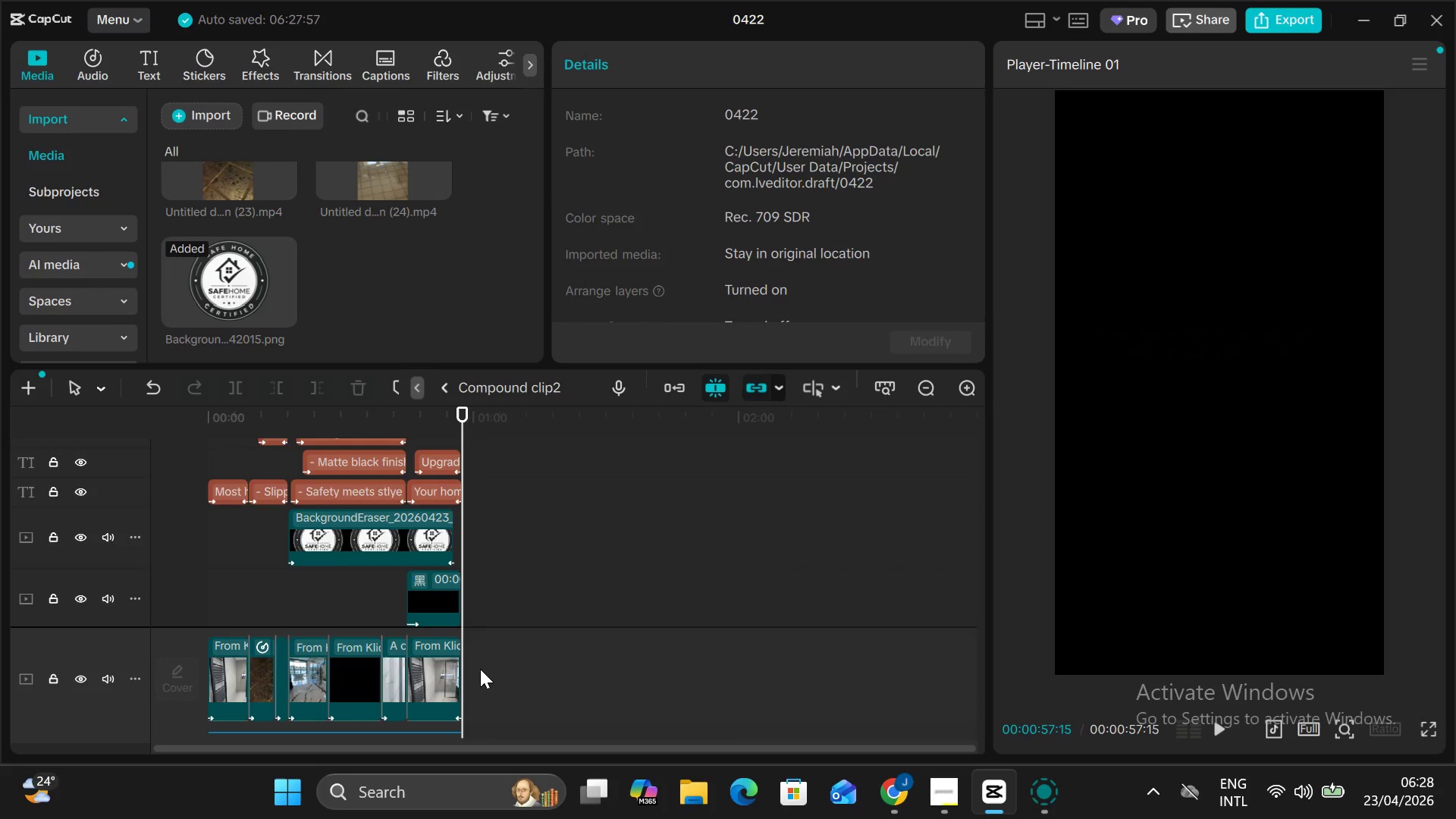 
hold_key(key=AltLeft, duration=0.39)
 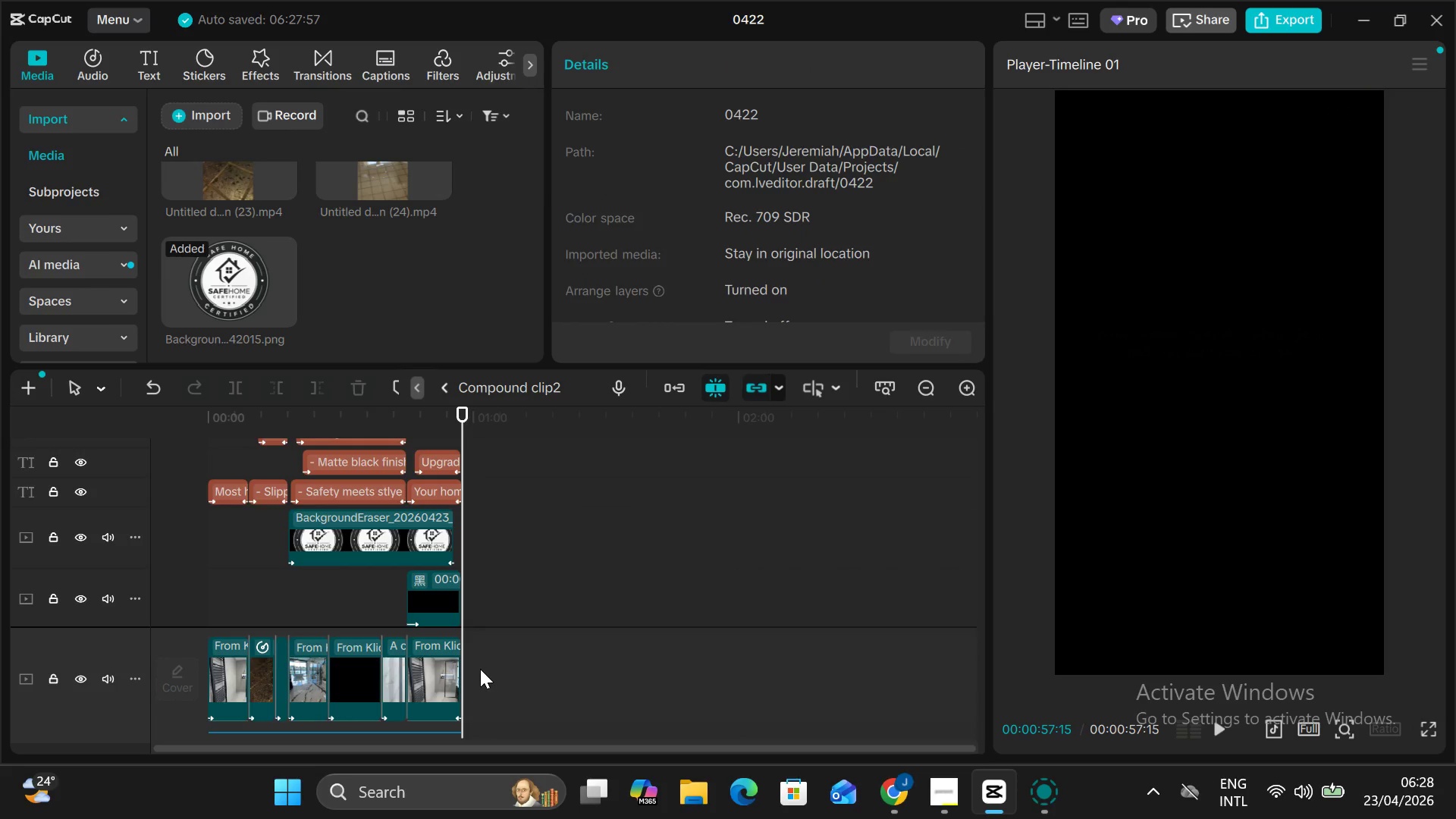 
key(Control+ControlLeft)
 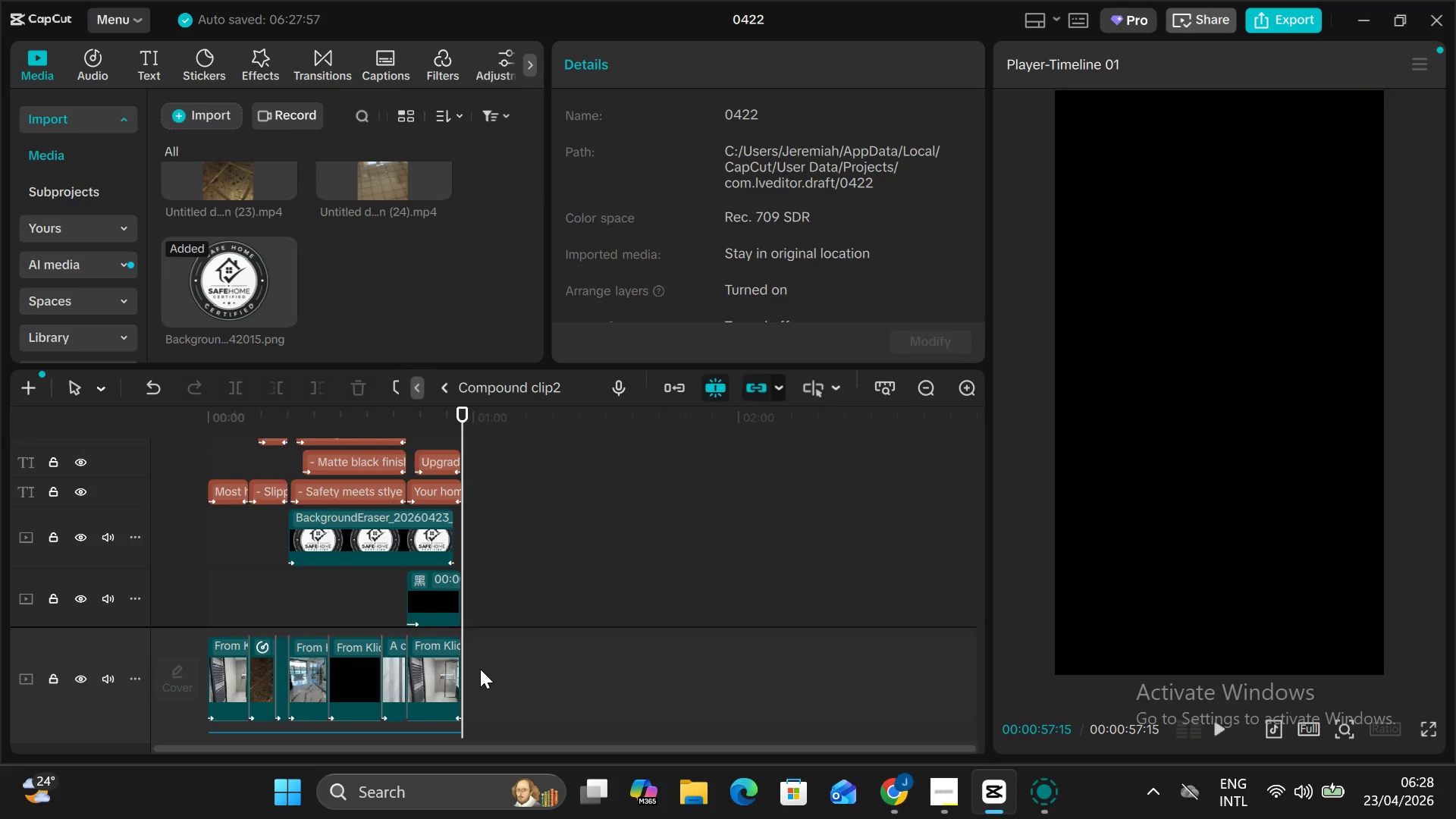 
scroll: coordinate [480, 669], scroll_direction: up, amount: 1.0
 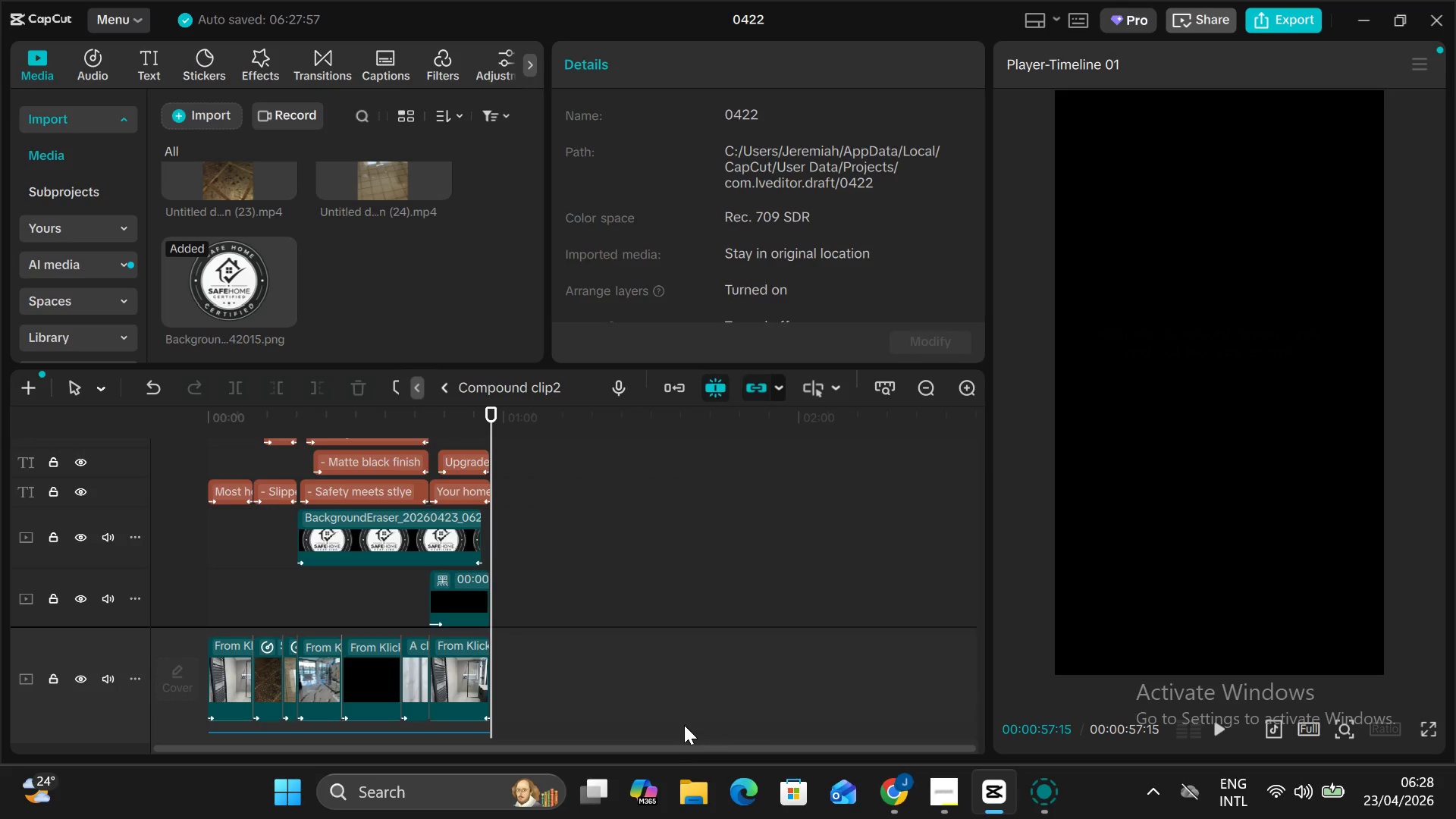 
key(Control+ControlLeft)
 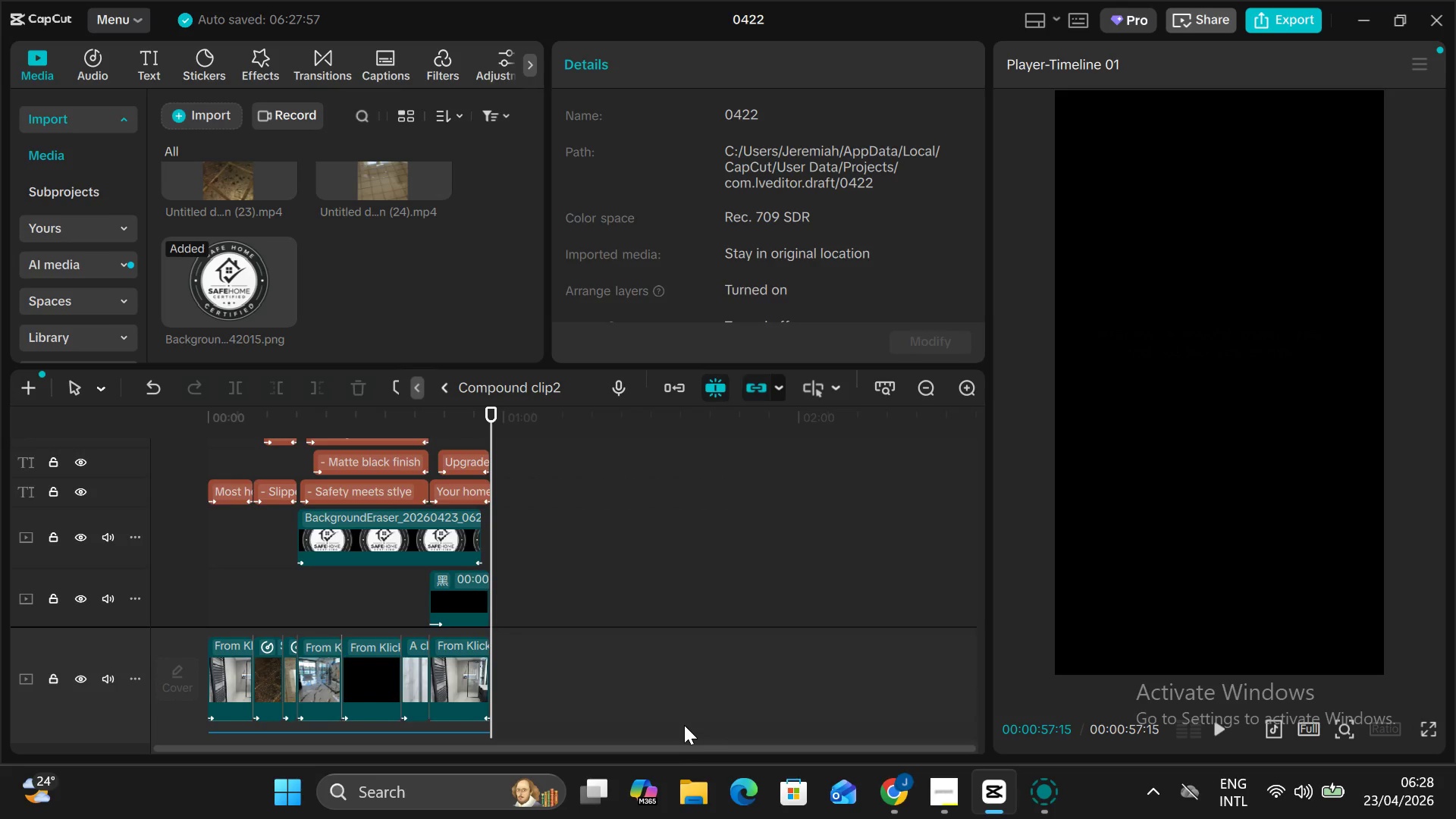 
scroll: coordinate [684, 725], scroll_direction: up, amount: 5.0
 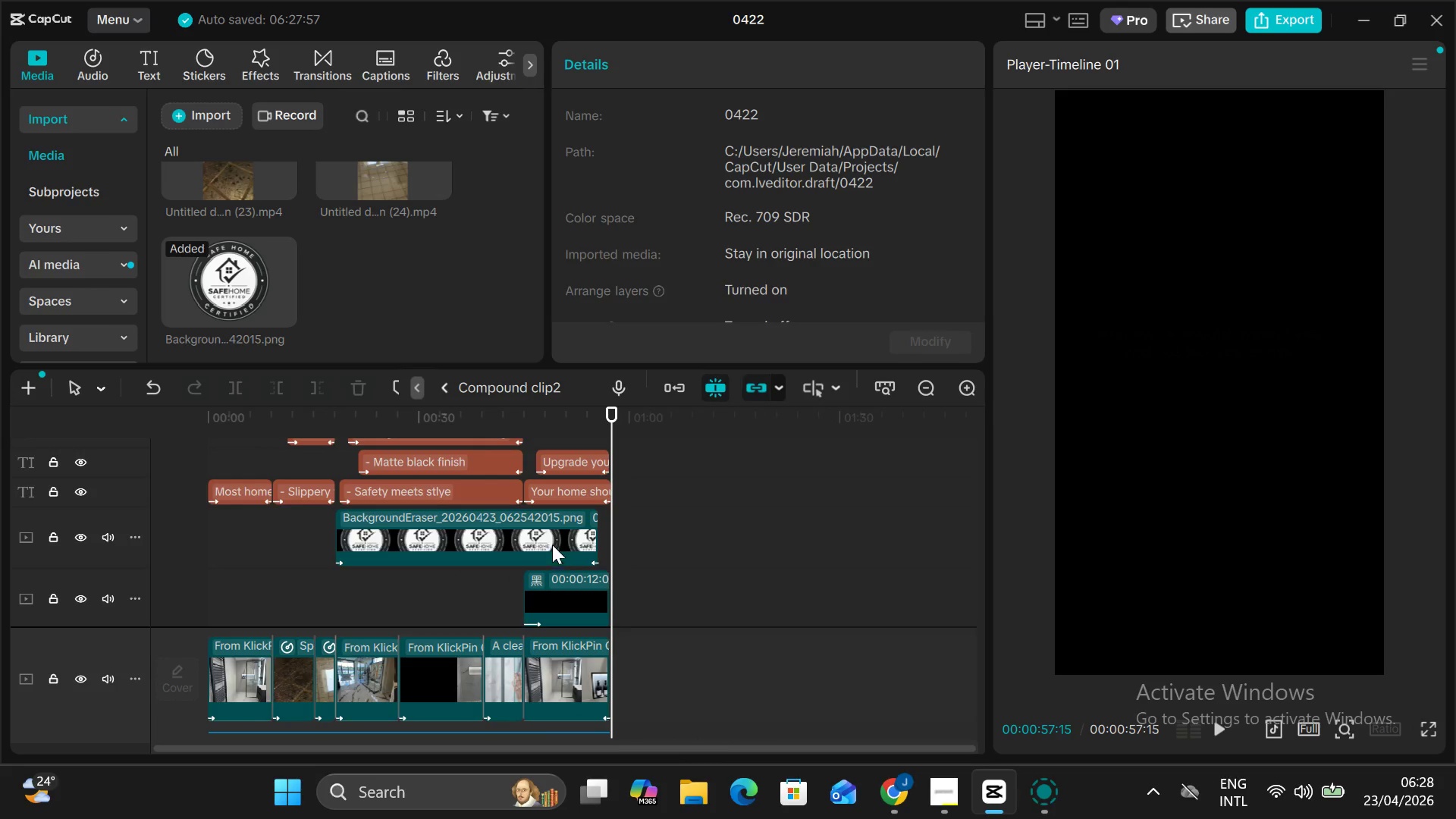 
left_click([552, 542])
 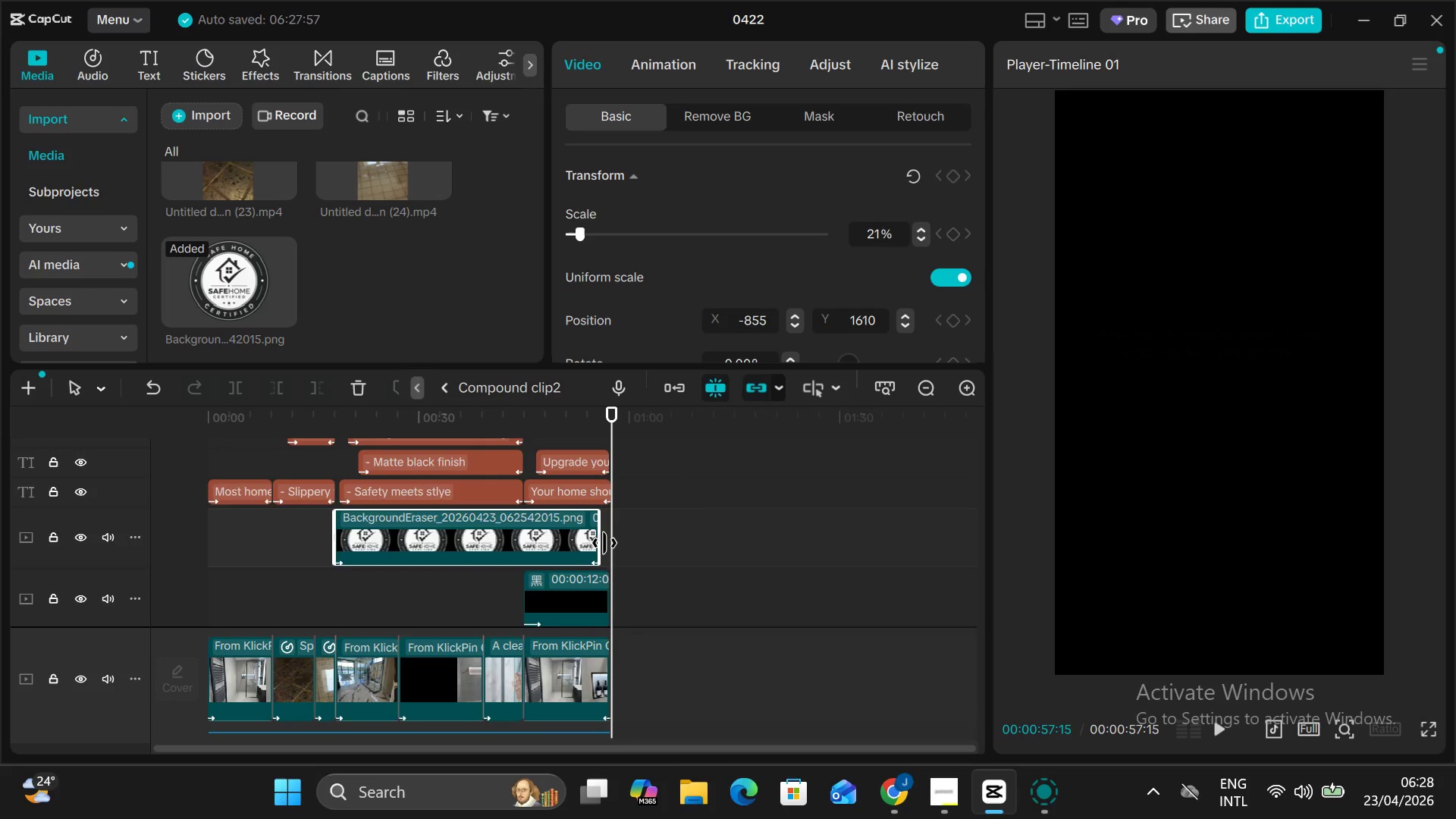 
left_click_drag(start_coordinate=[604, 543], to_coordinate=[610, 551])
 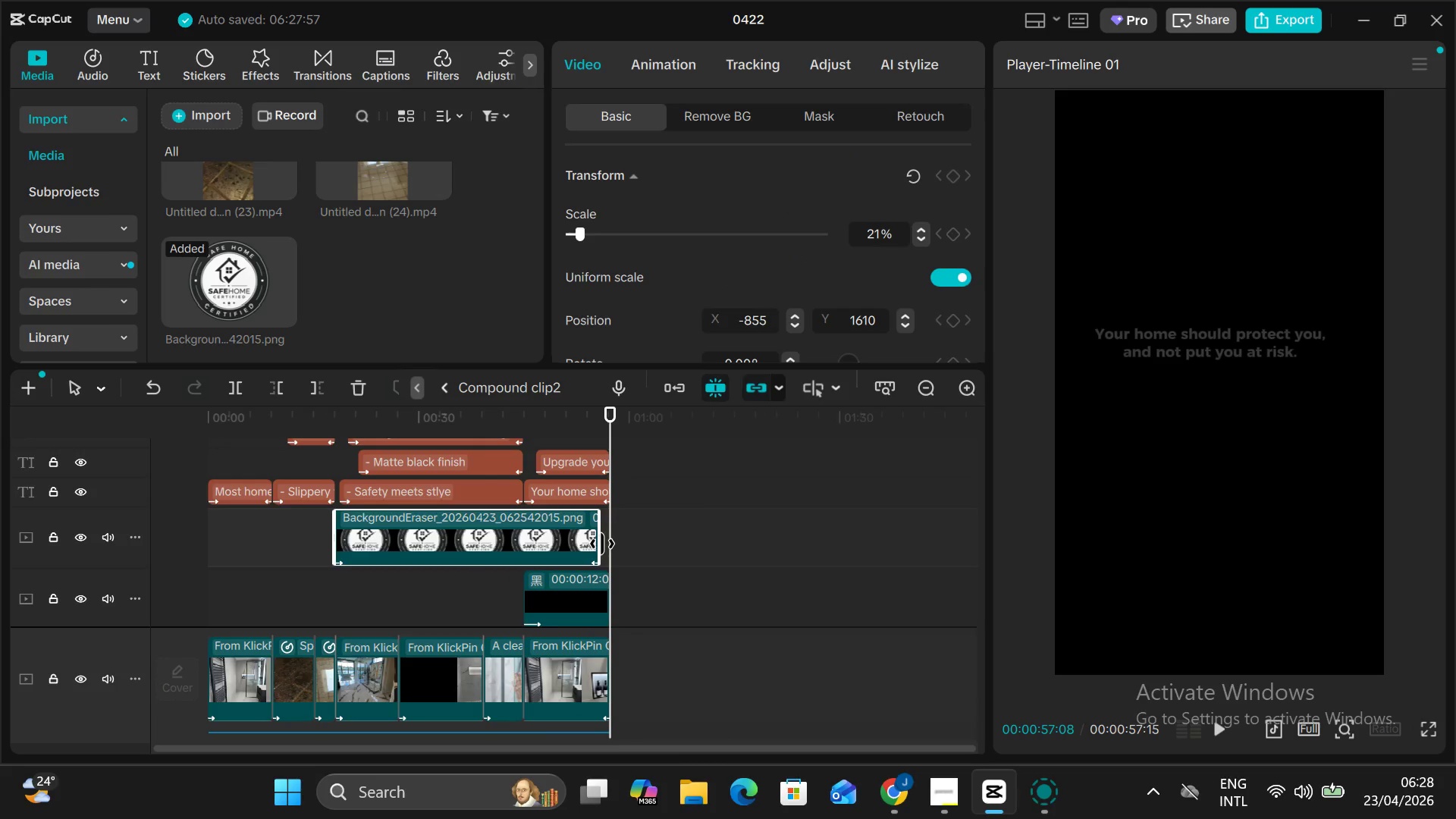 
left_click_drag(start_coordinate=[601, 541], to_coordinate=[601, 548])
 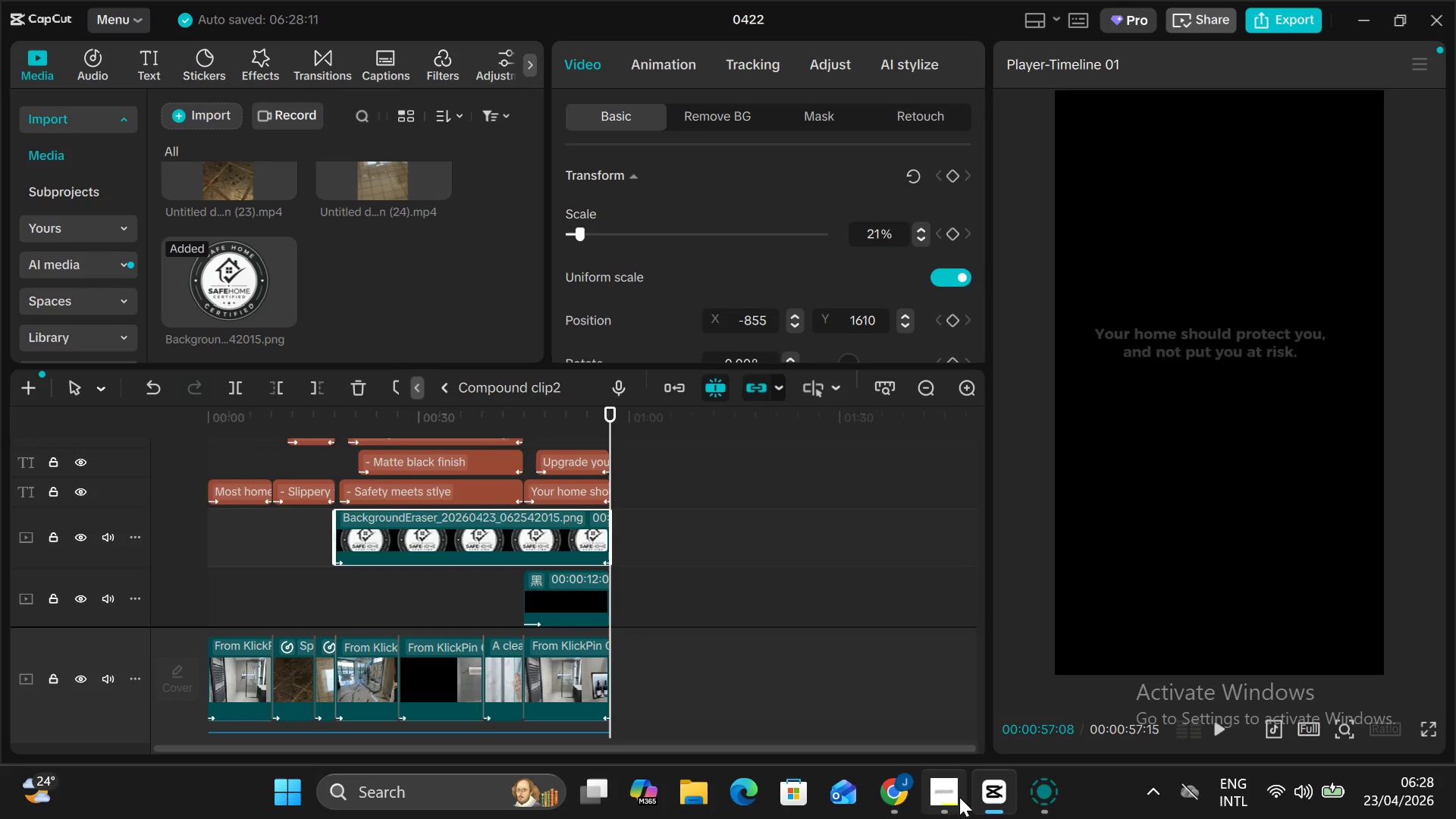 
left_click([959, 797])